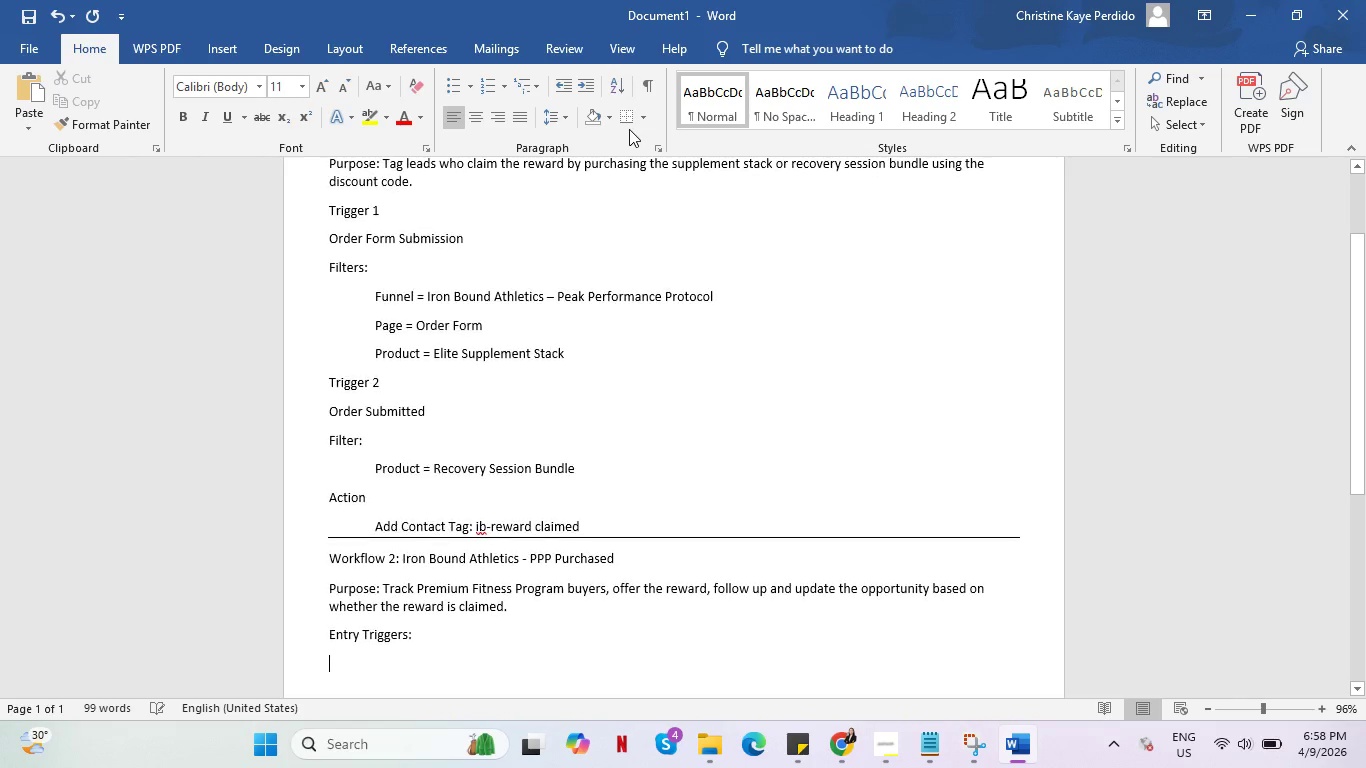 
 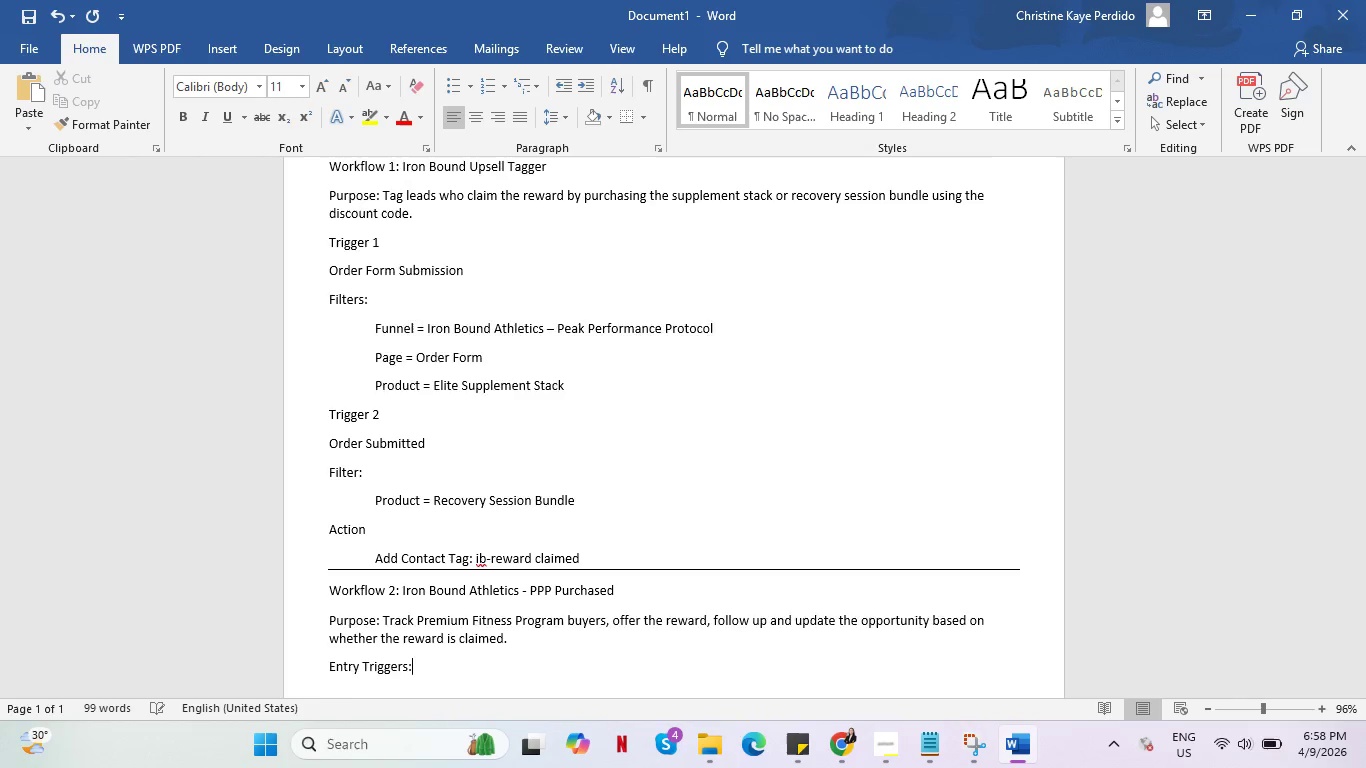 
key(Enter)
 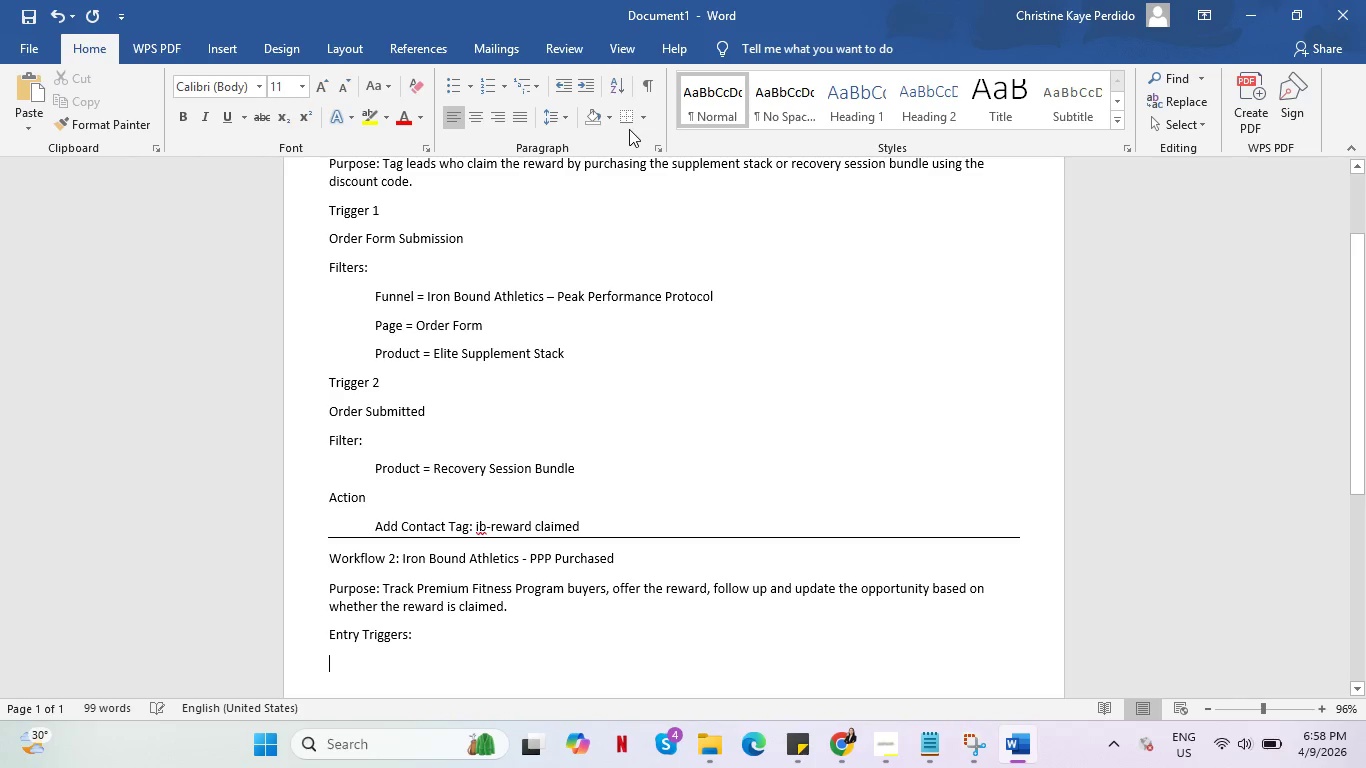 
key(Alt+AltLeft)
 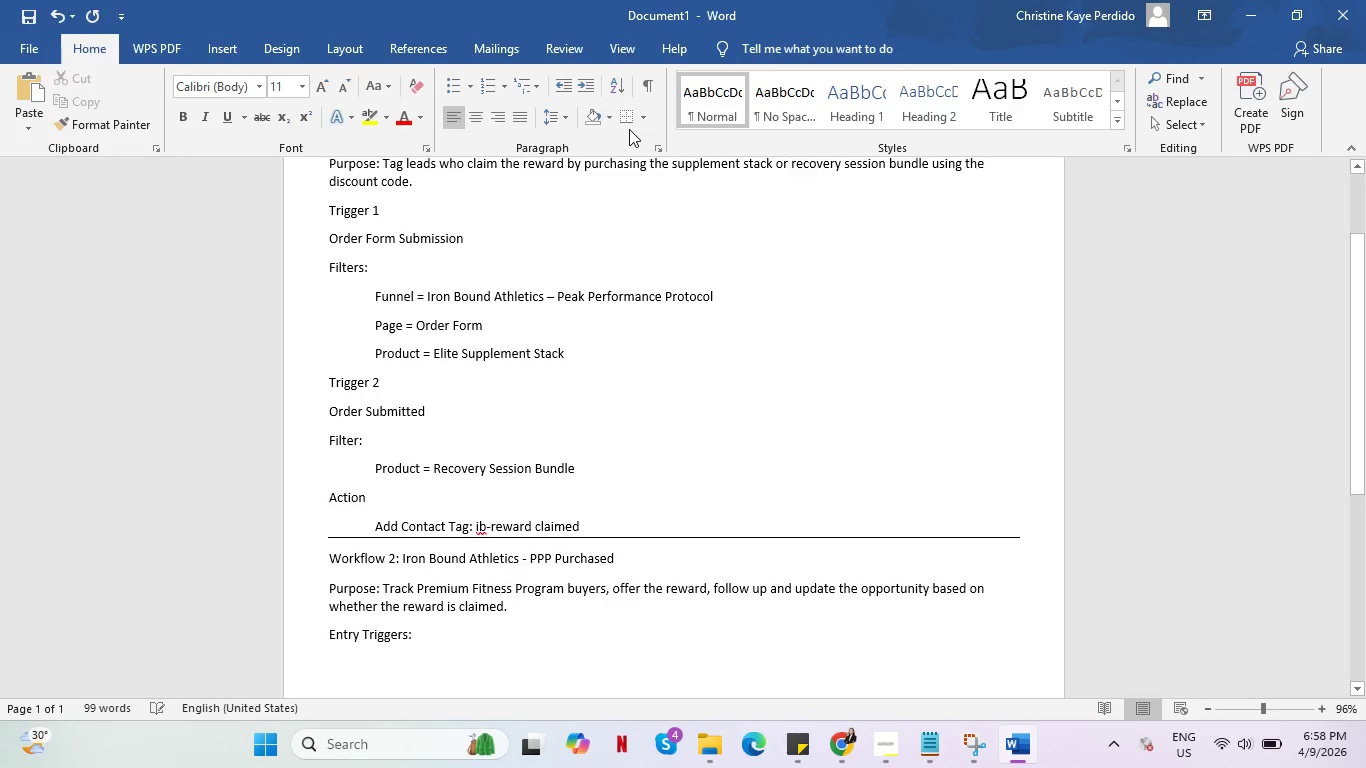 
key(Alt+Tab)
 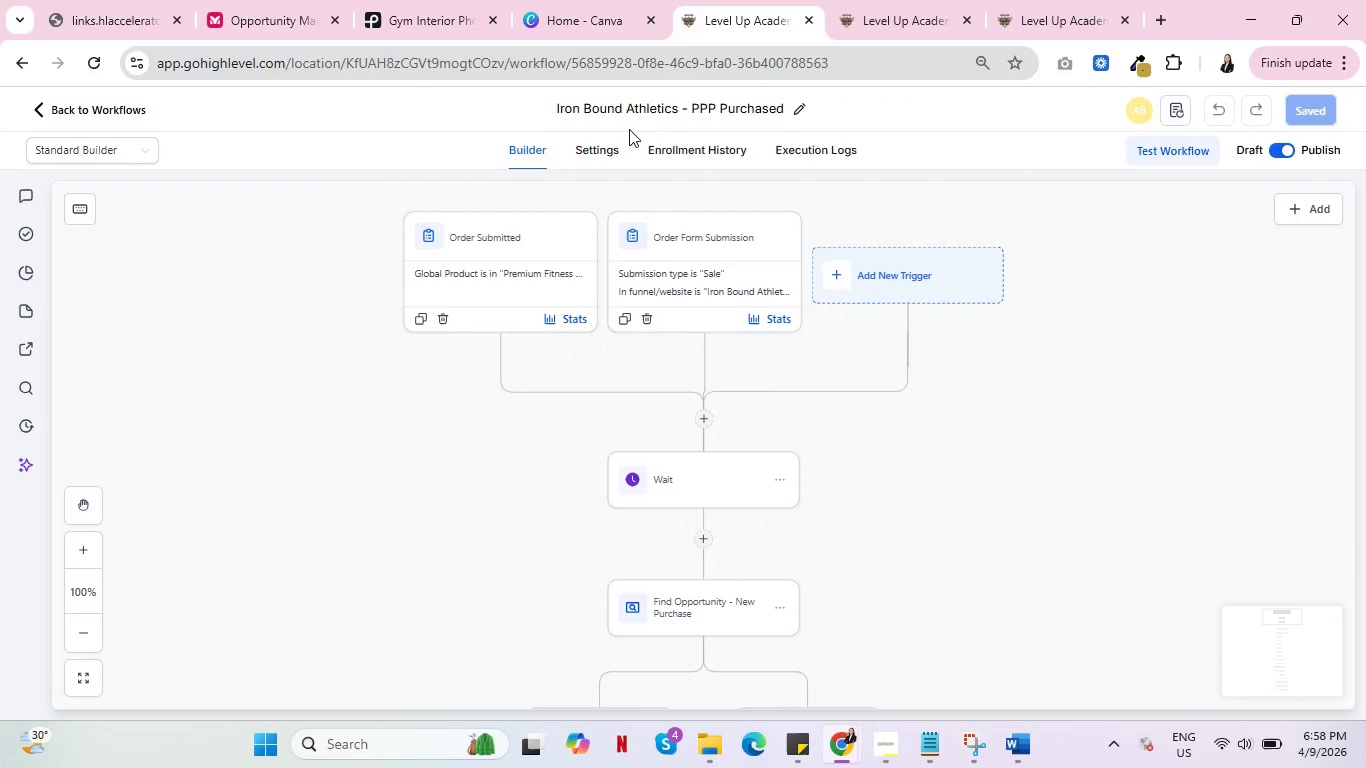 
key(Alt+AltLeft)
 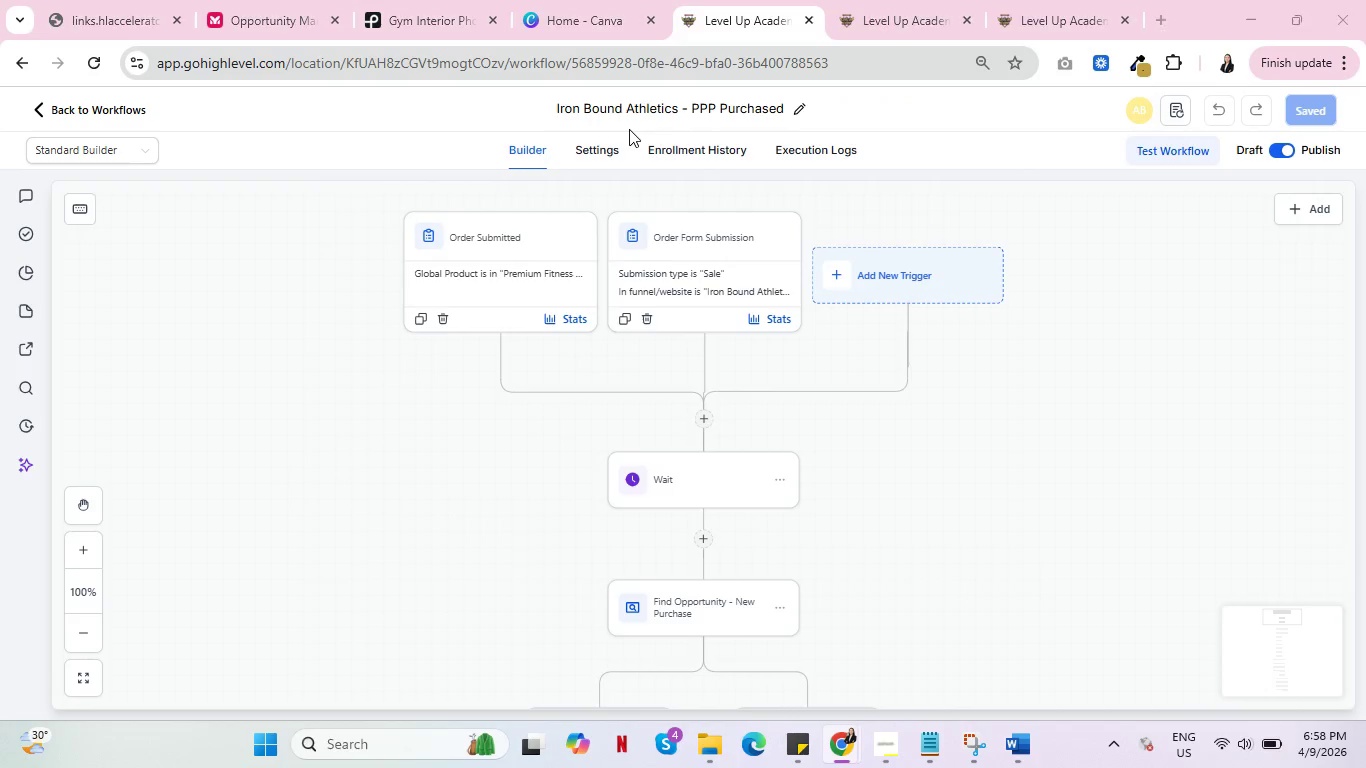 
key(Tab)
type(1. Order Submitted)
 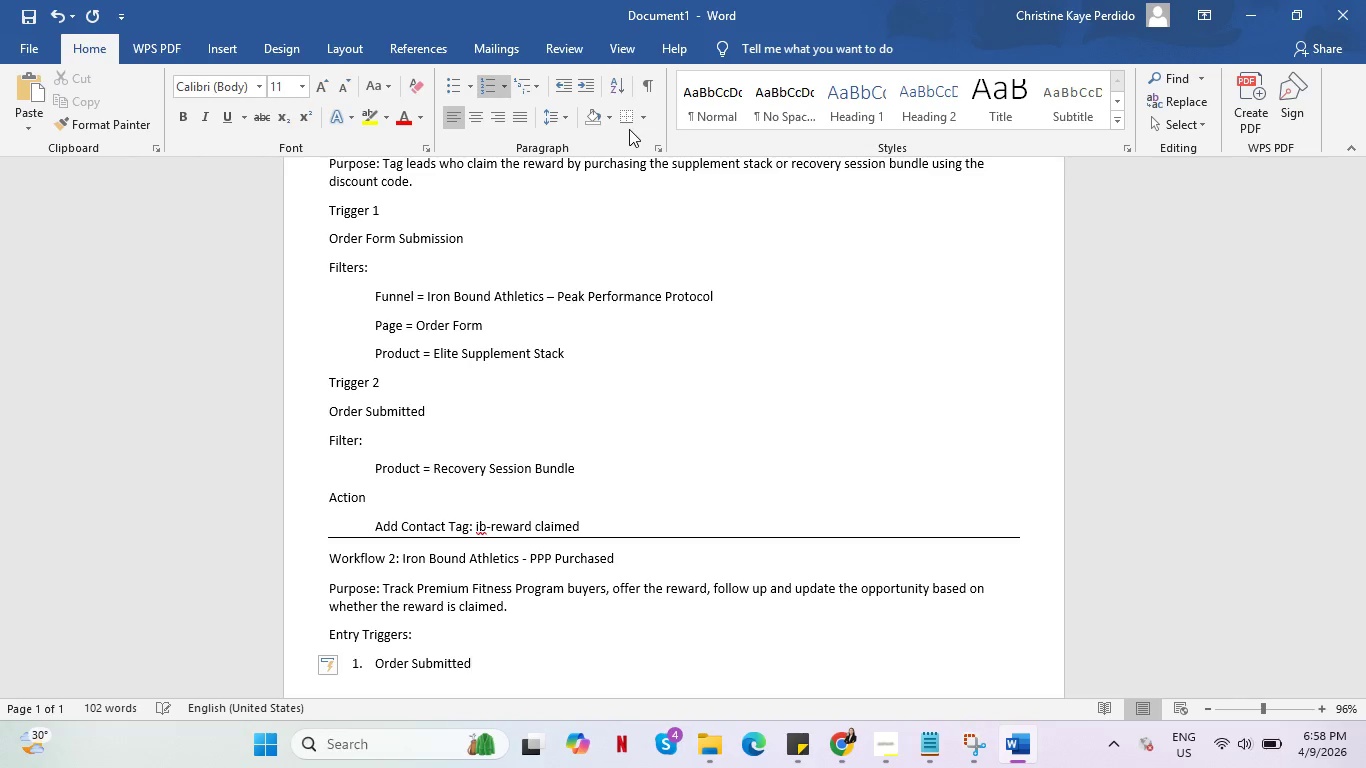 
key(Enter)
 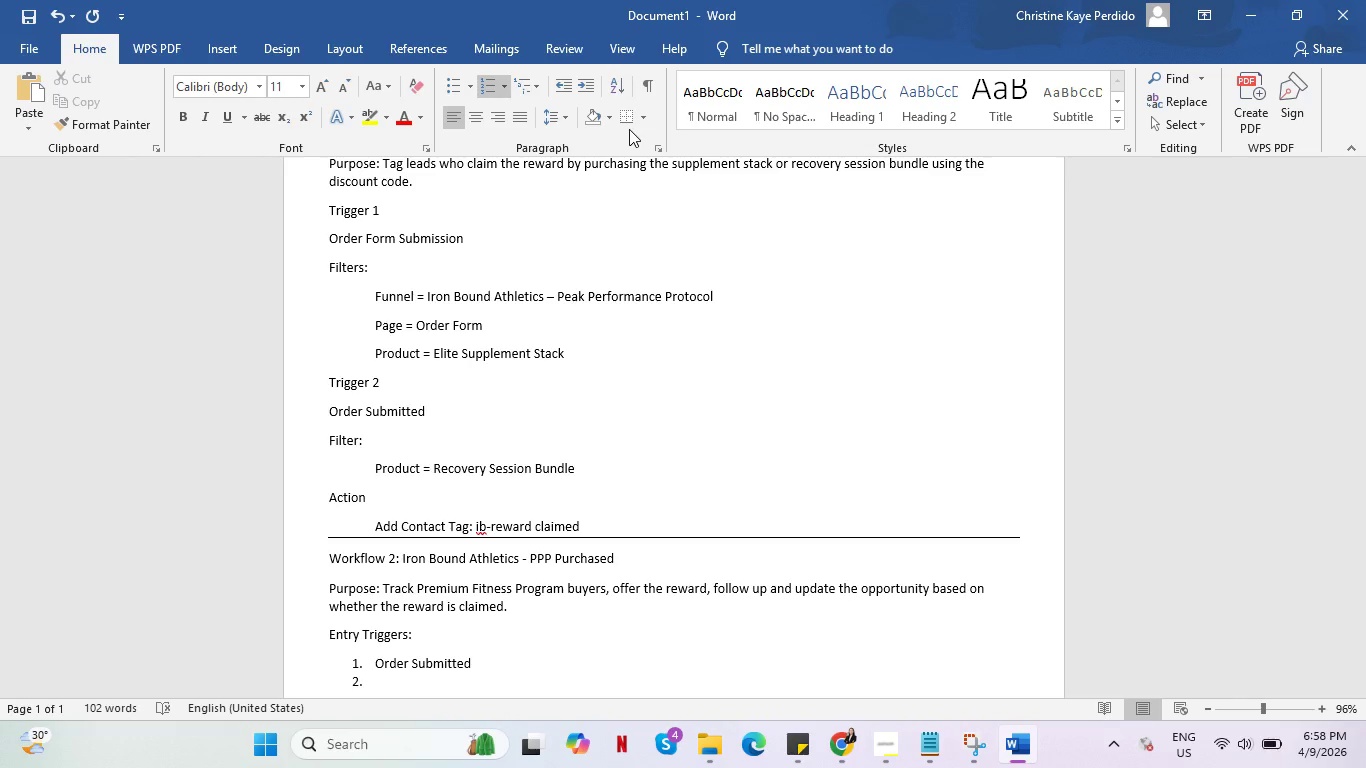 
key(Backspace)
key(Tab)
type(Filer)
key(Backspace)
key(Backspace)
type(ter: Global Product )
key(Tab)
 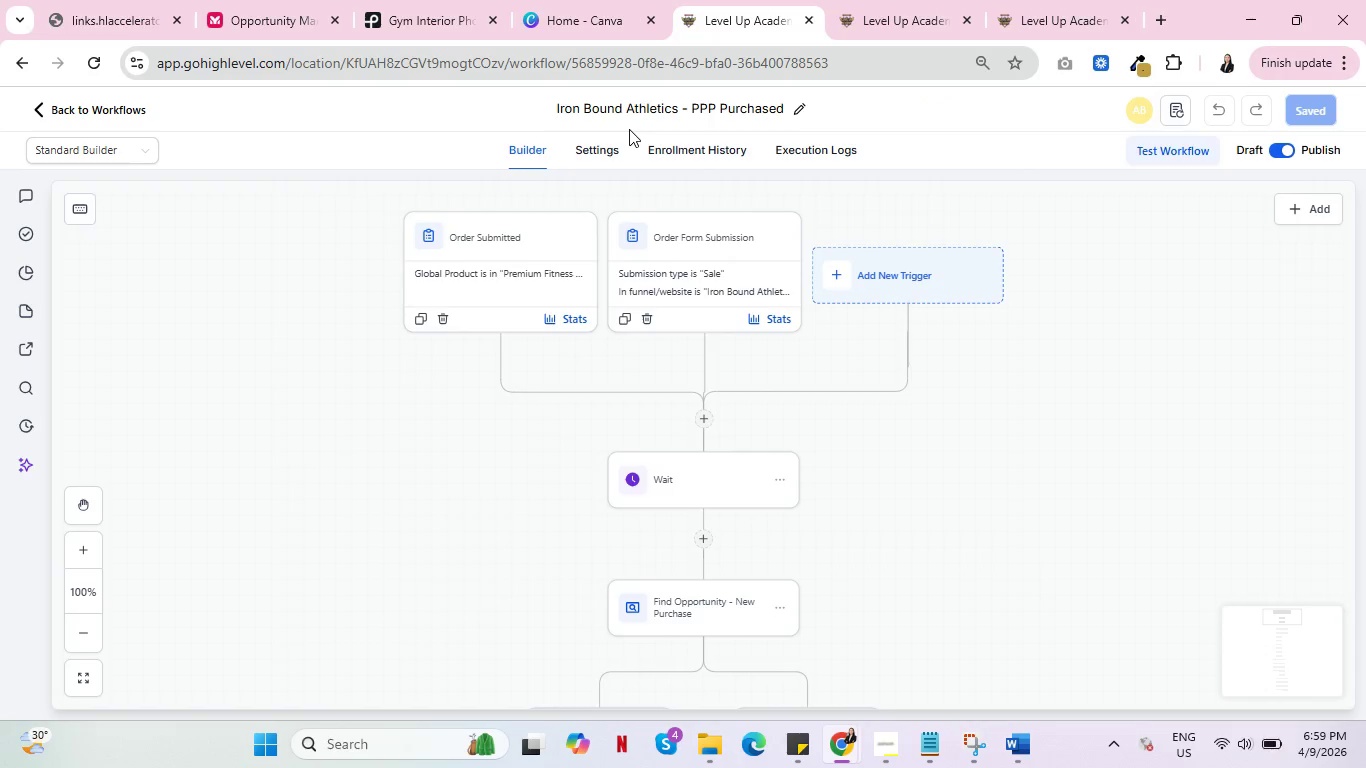 
 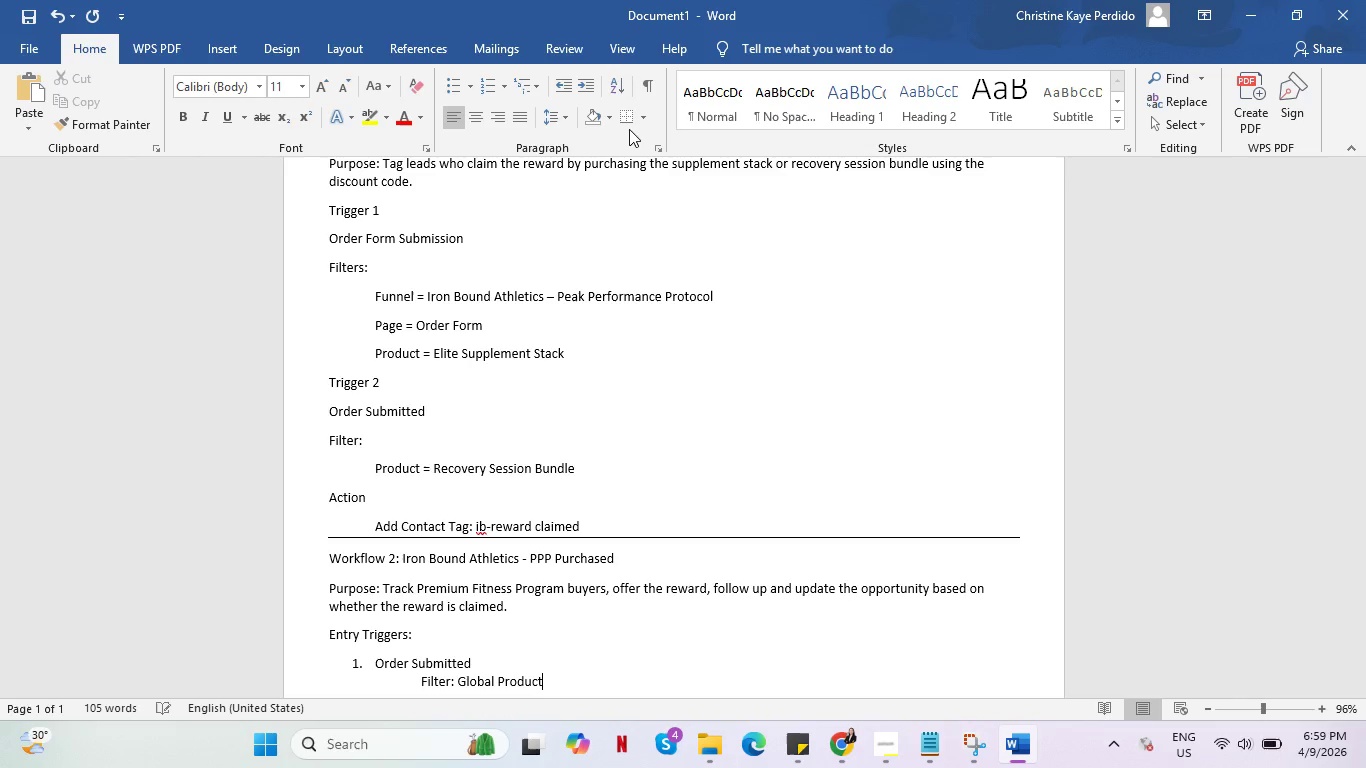 
hold_key(key=AltLeft, duration=0.33)
 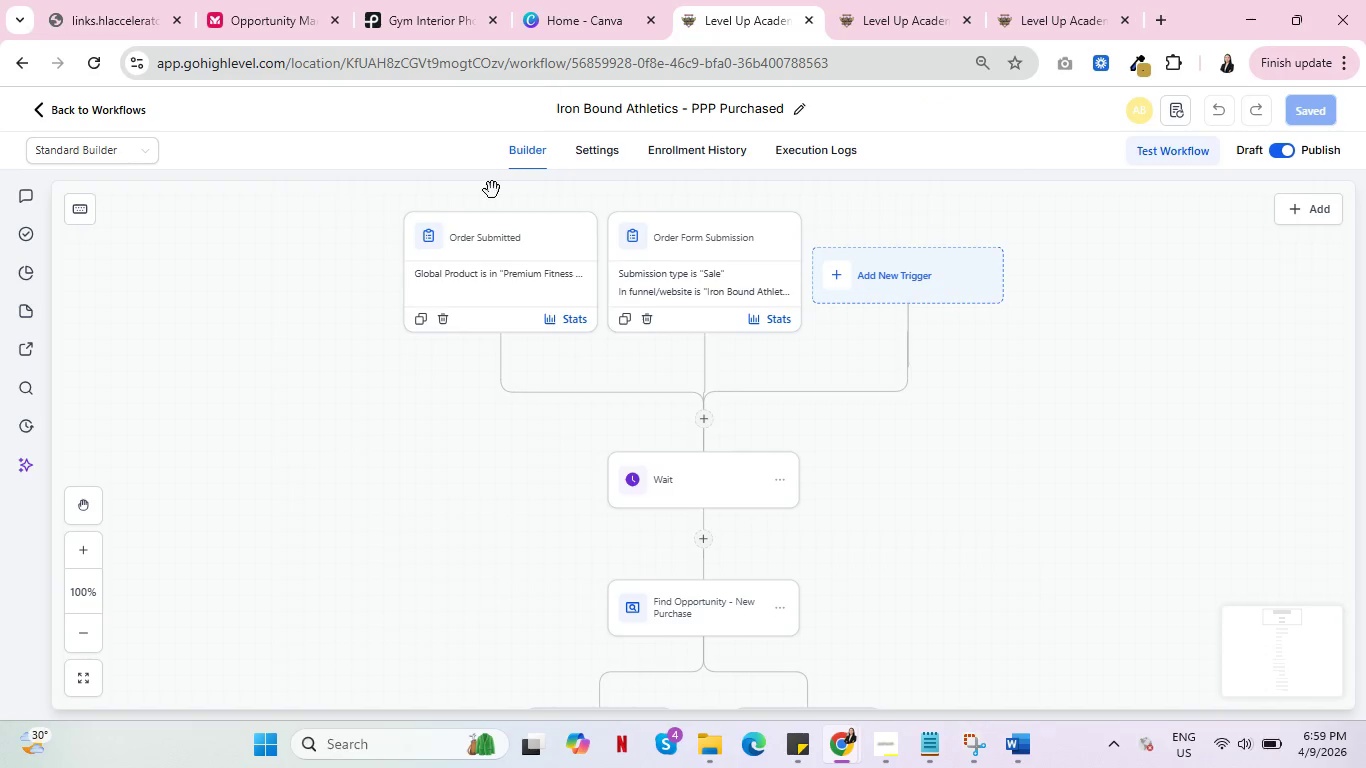 
left_click([448, 285])
 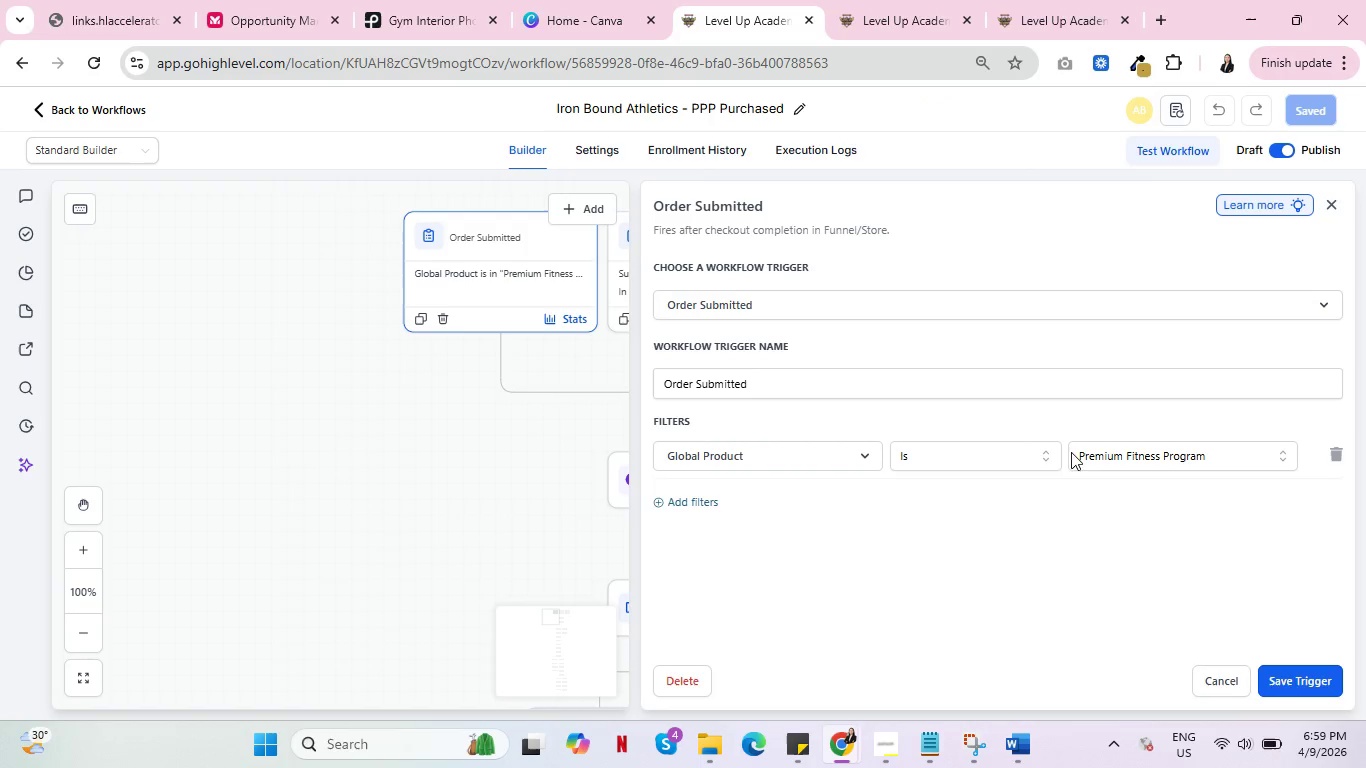 
key(Alt+AltLeft)
 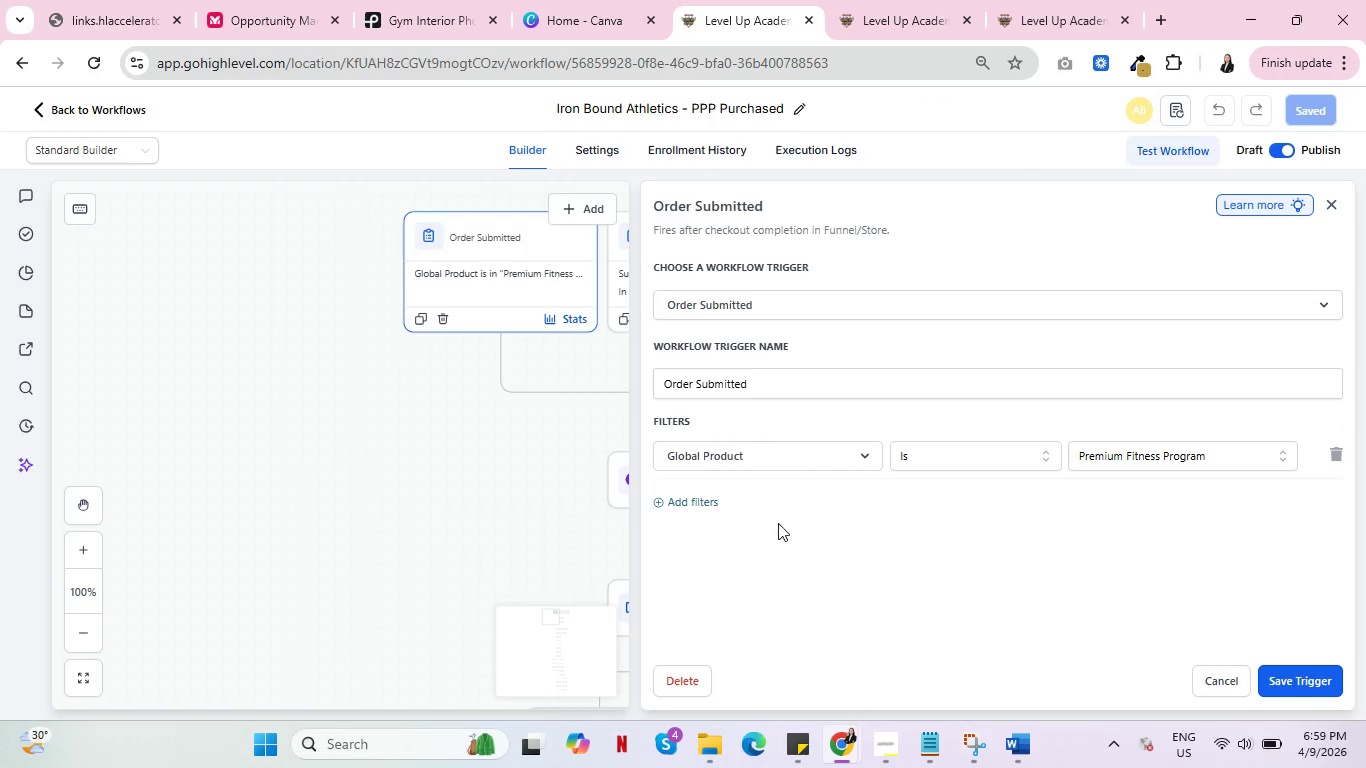 
key(Tab)
type(= Premium Fitness Pror)
key(Backspace)
type(gram)
 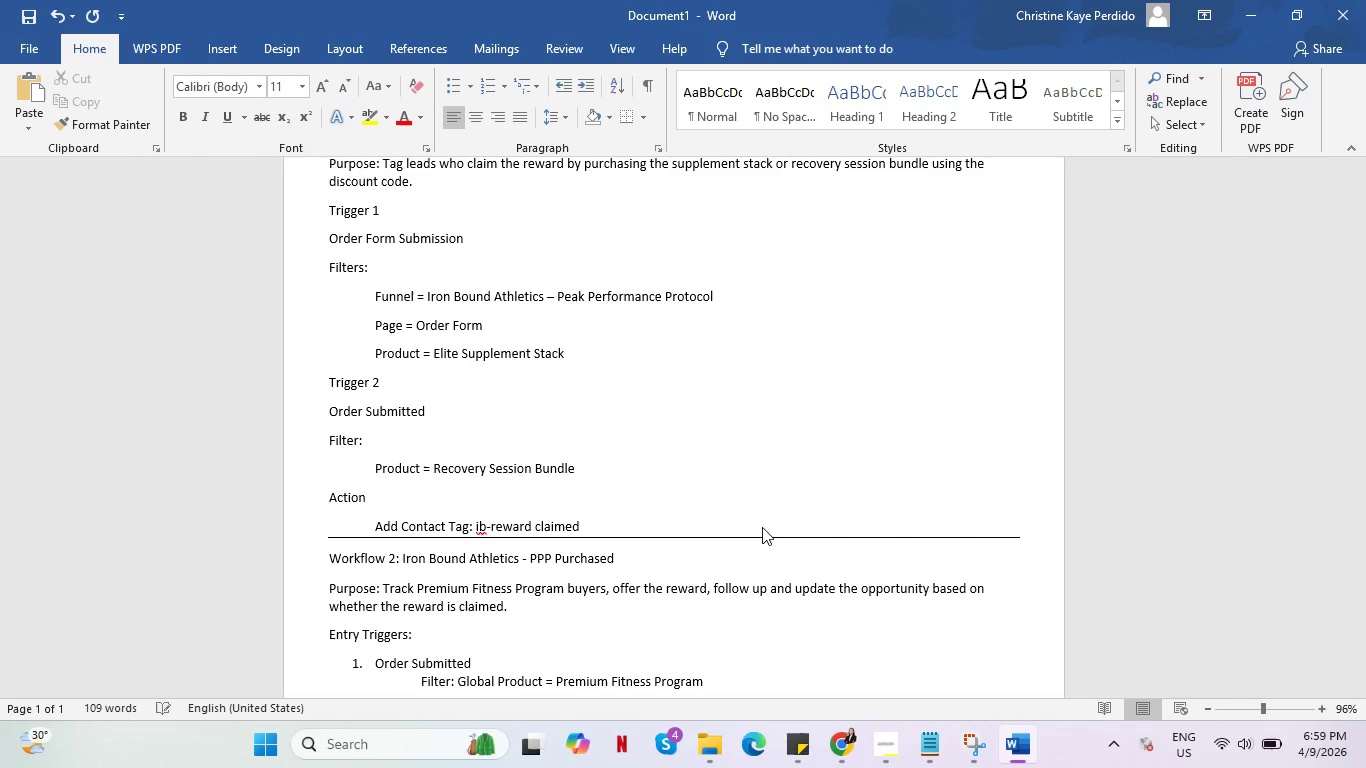 
key(Enter)
 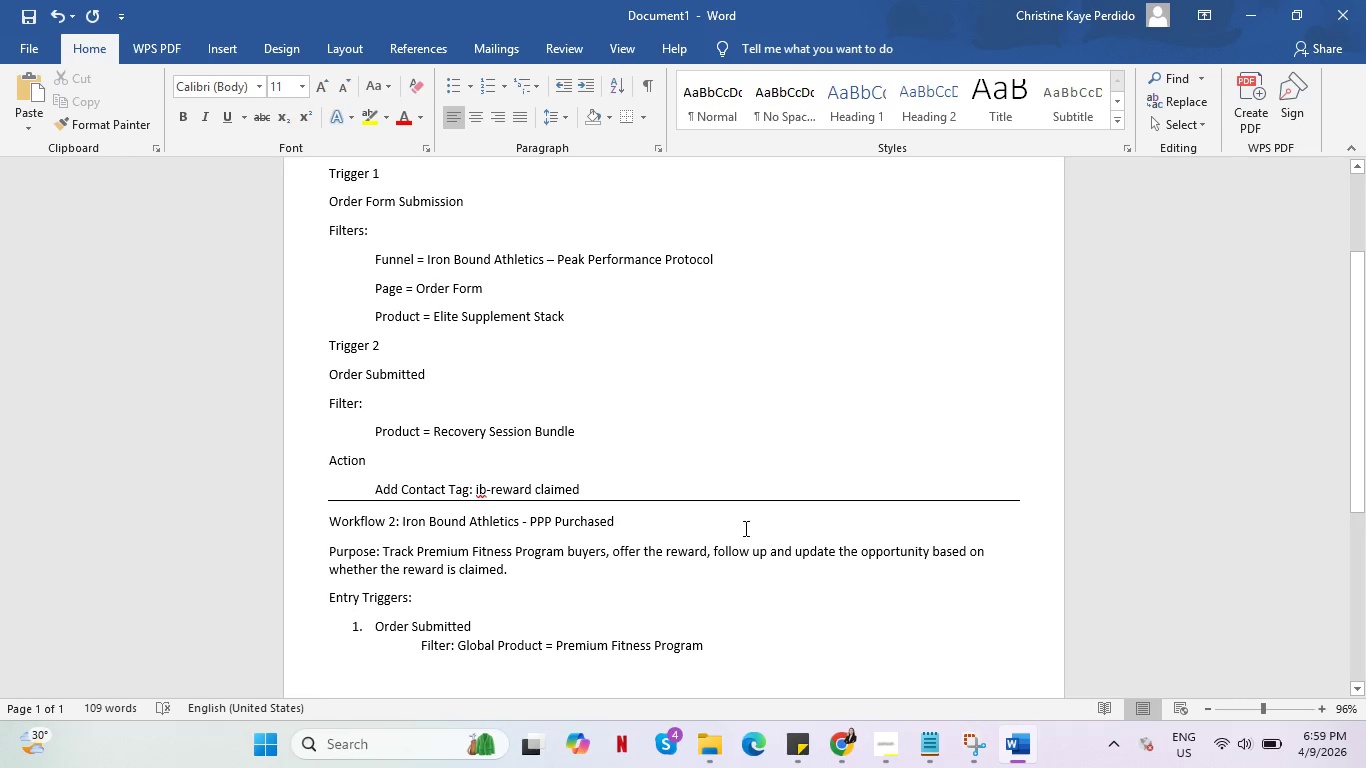 
scroll: coordinate [753, 473], scroll_direction: down, amount: 2.0
 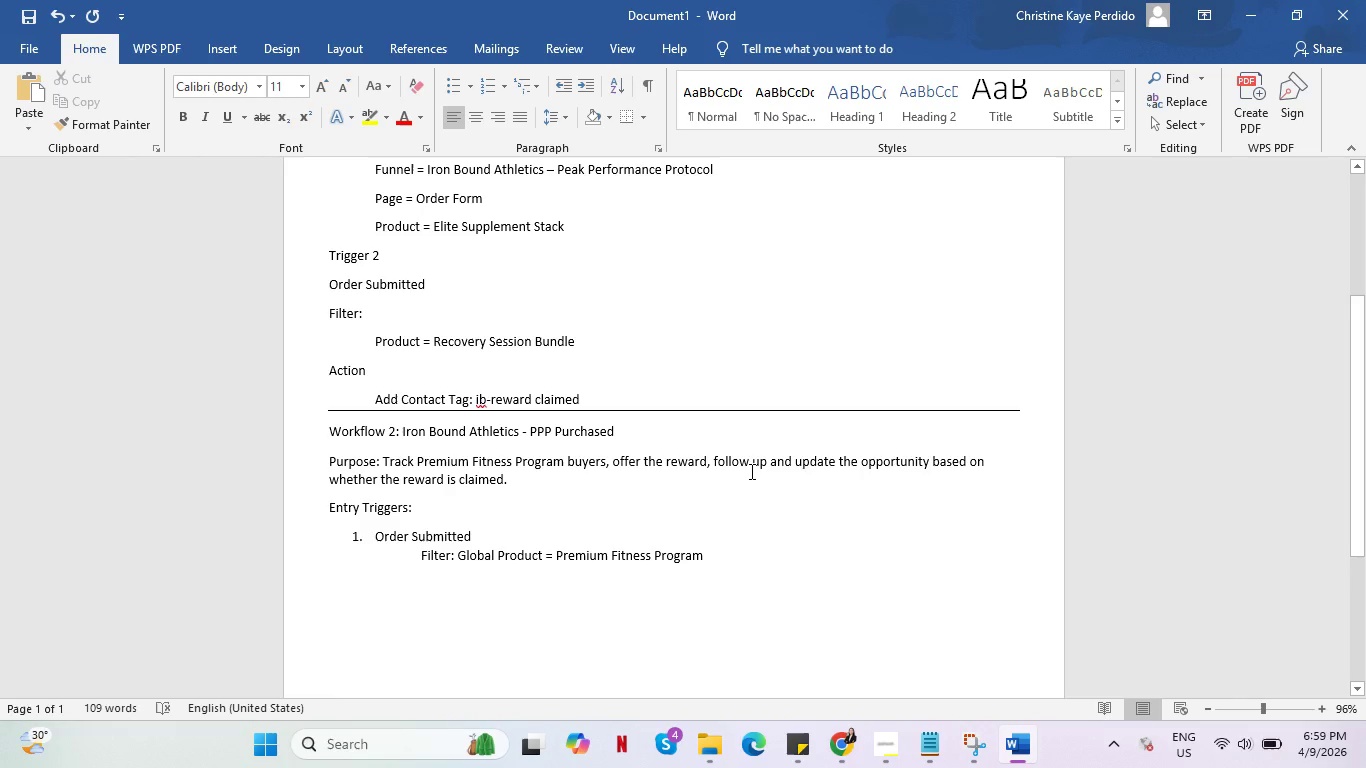 
key(Backspace)
 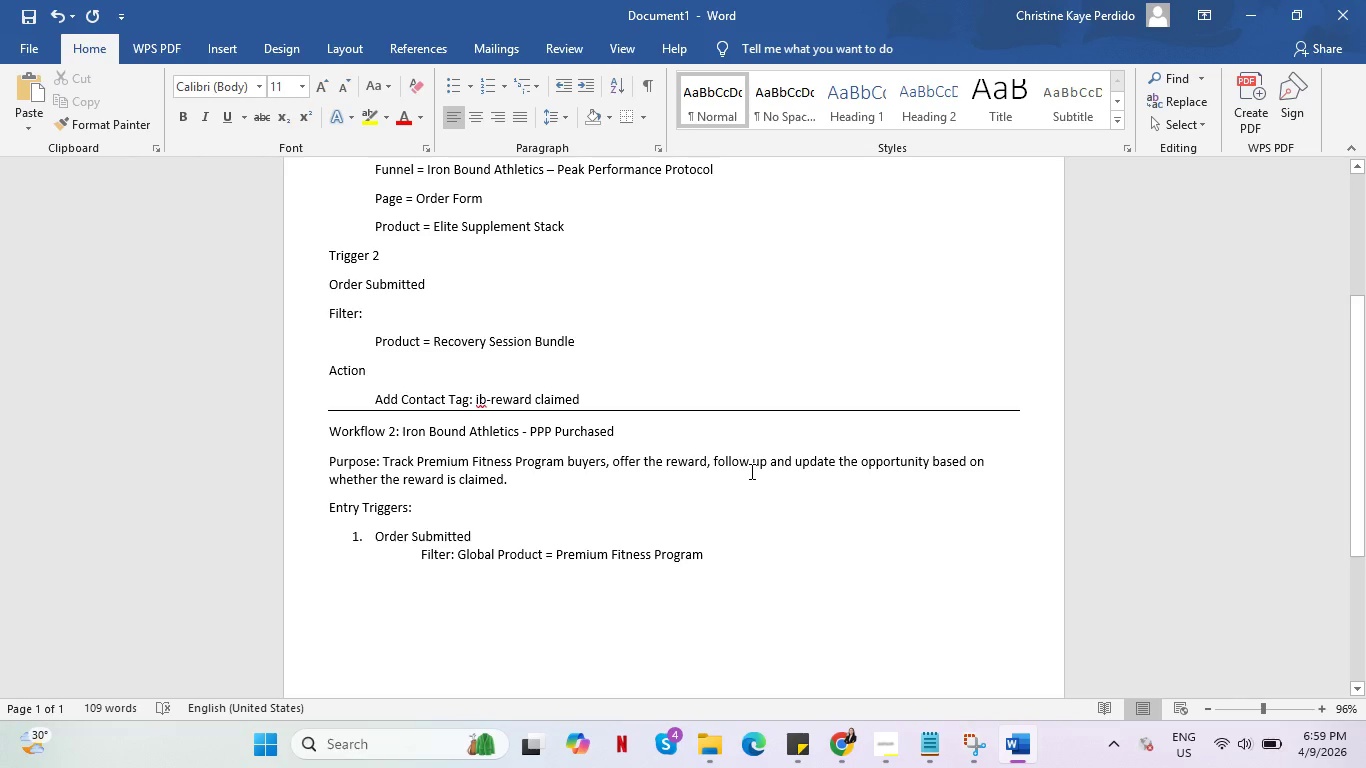 
key(2)
 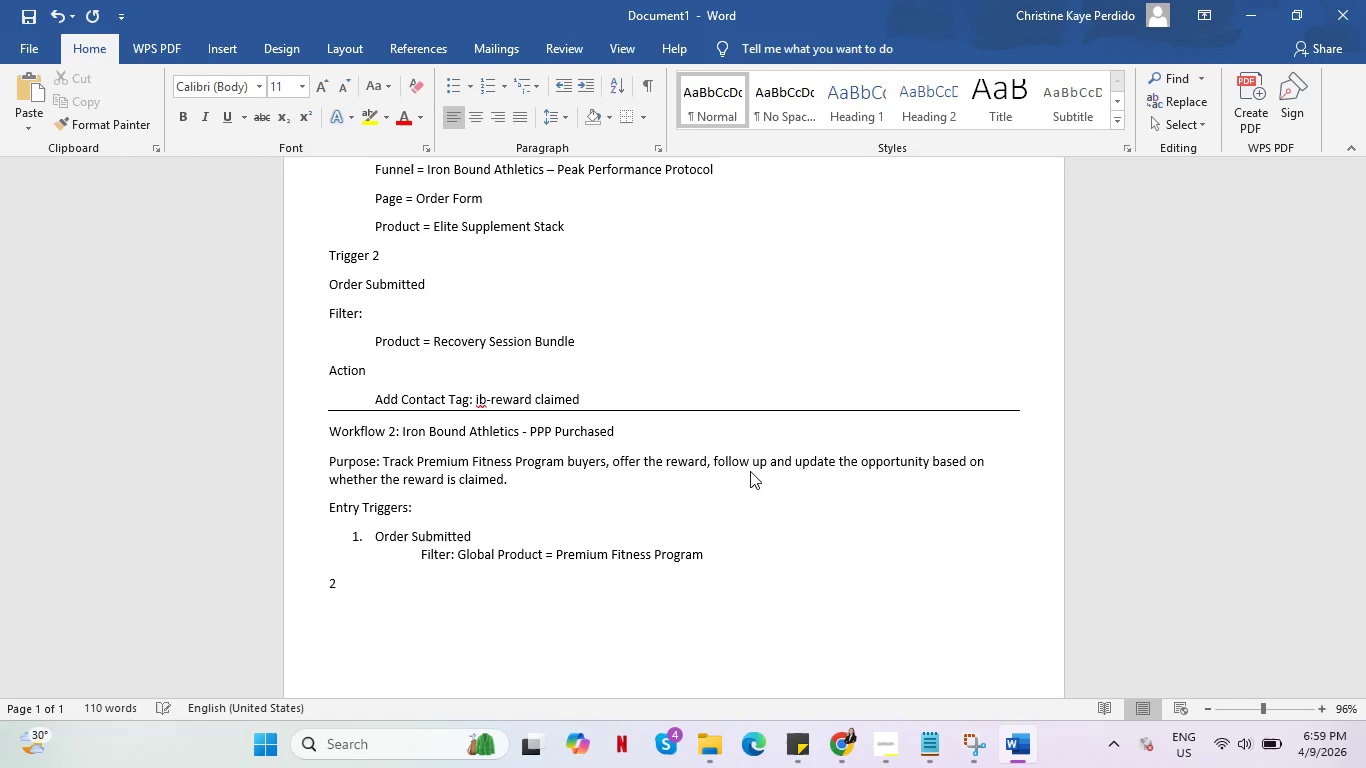 
key(Period)
 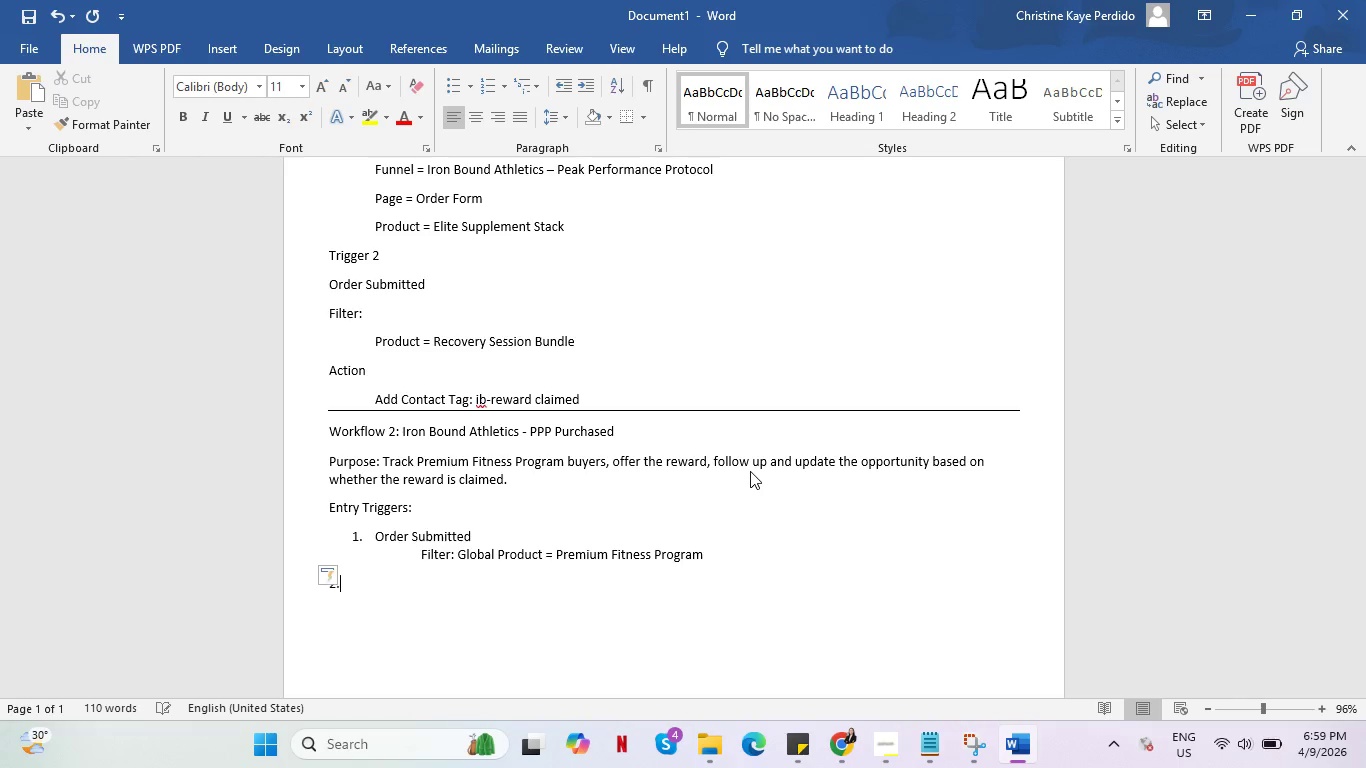 
key(Space)
 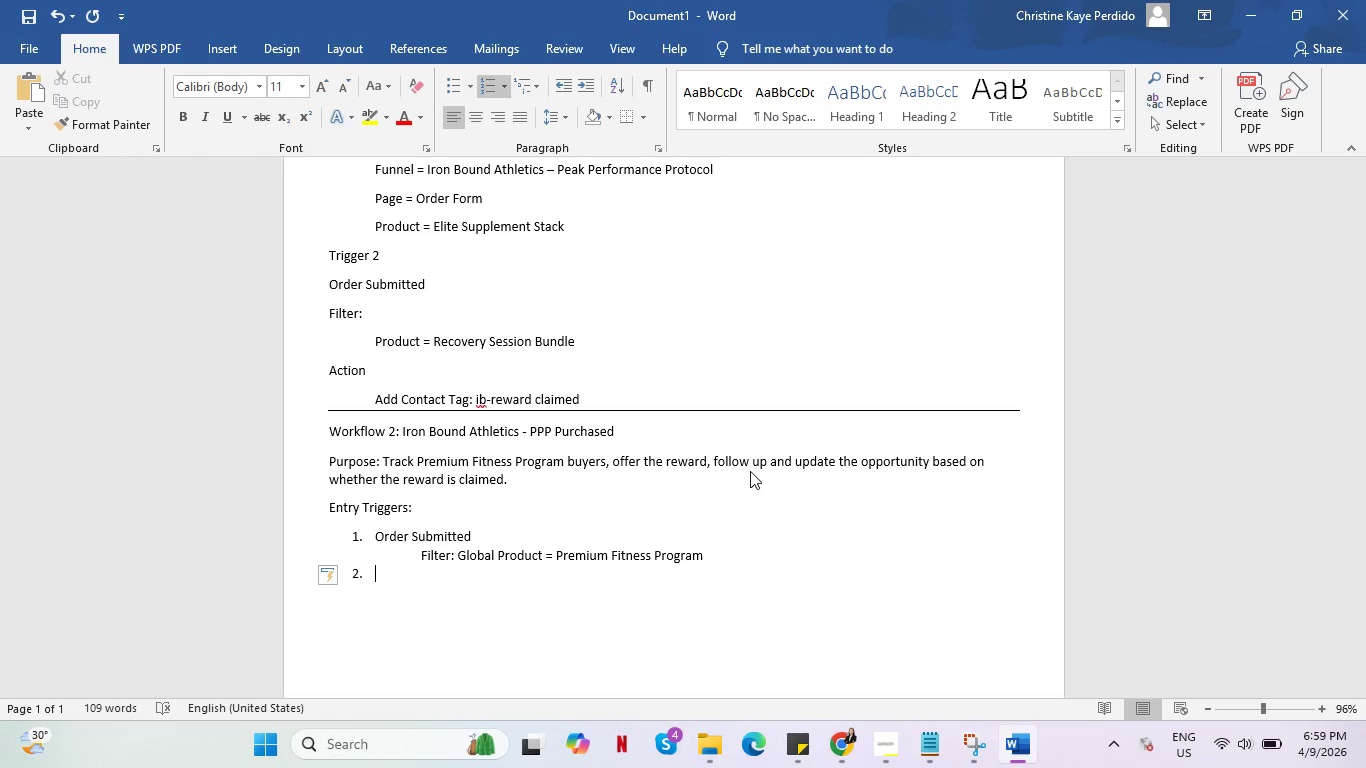 
key(Alt+AltLeft)
 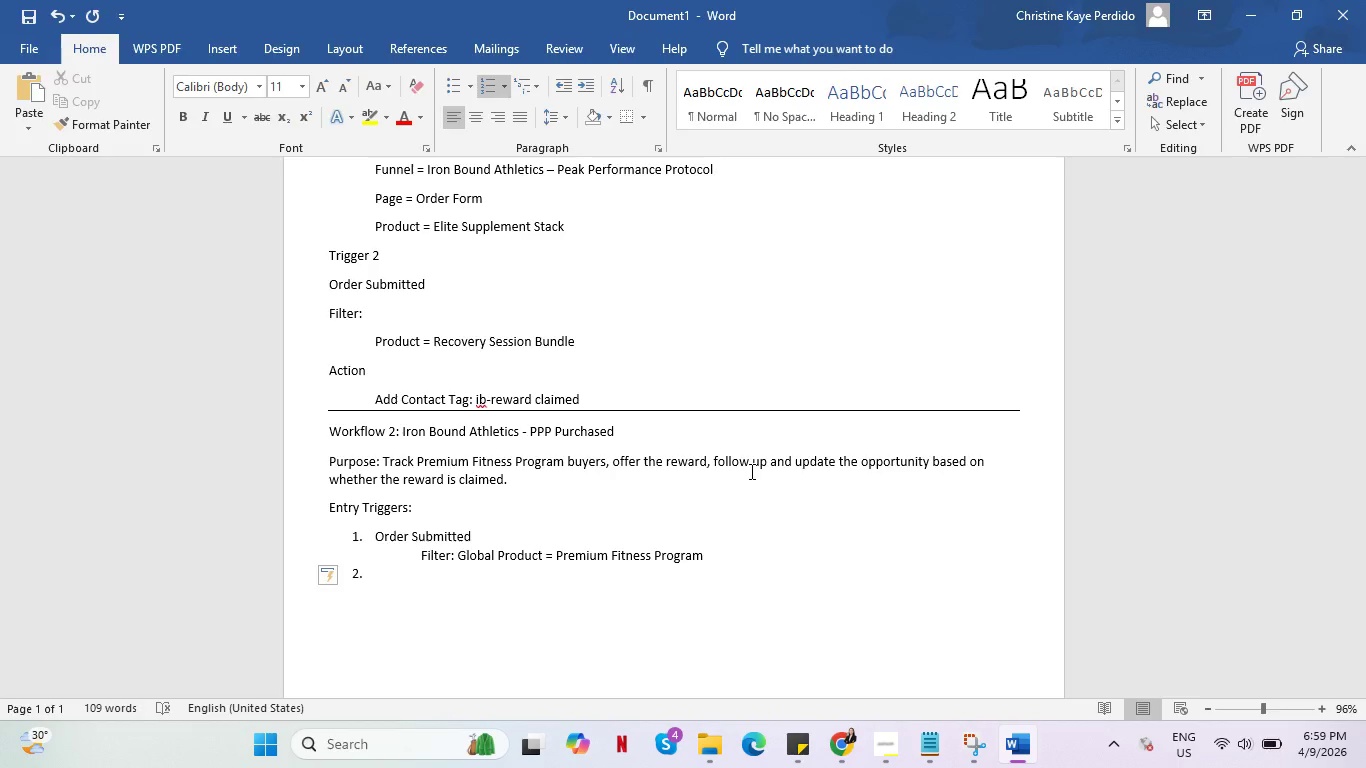 
key(Alt+Tab)
 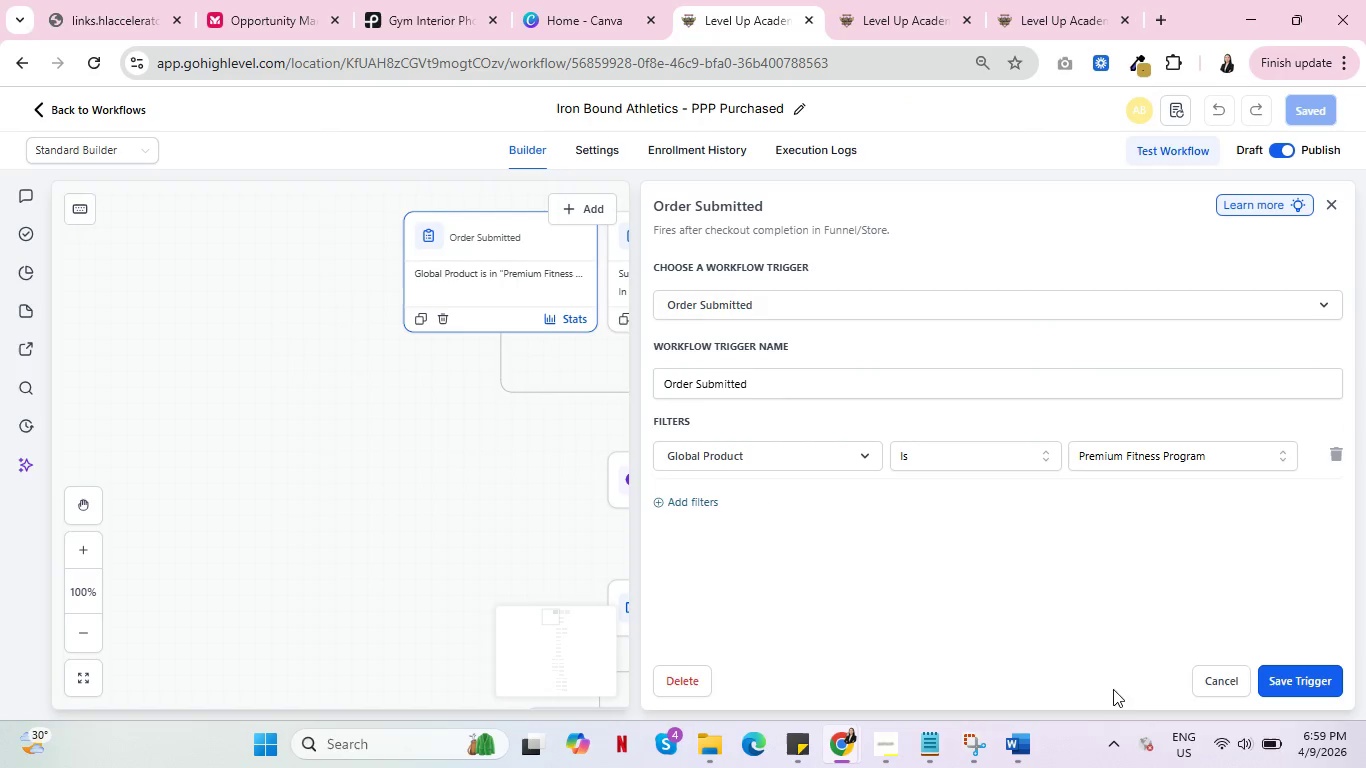 
left_click([1211, 675])
 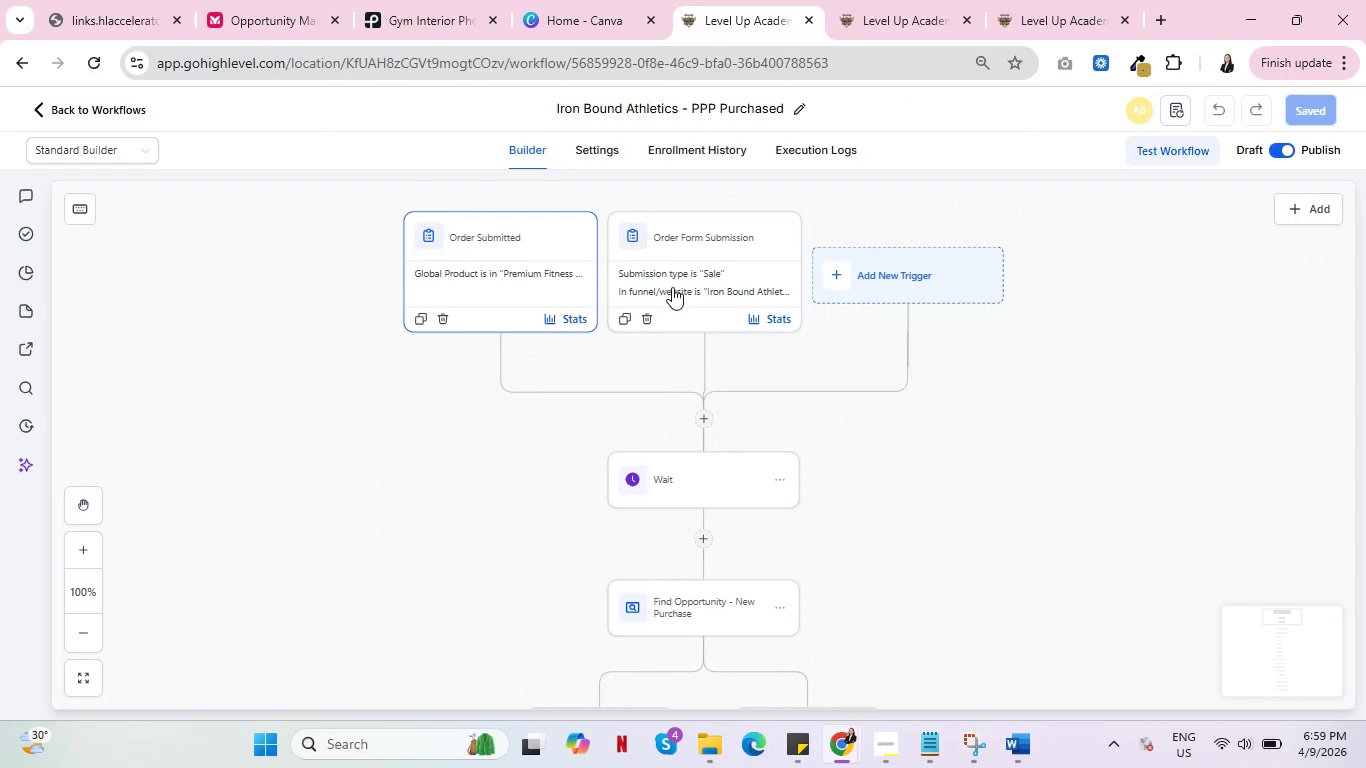 
left_click([672, 287])
 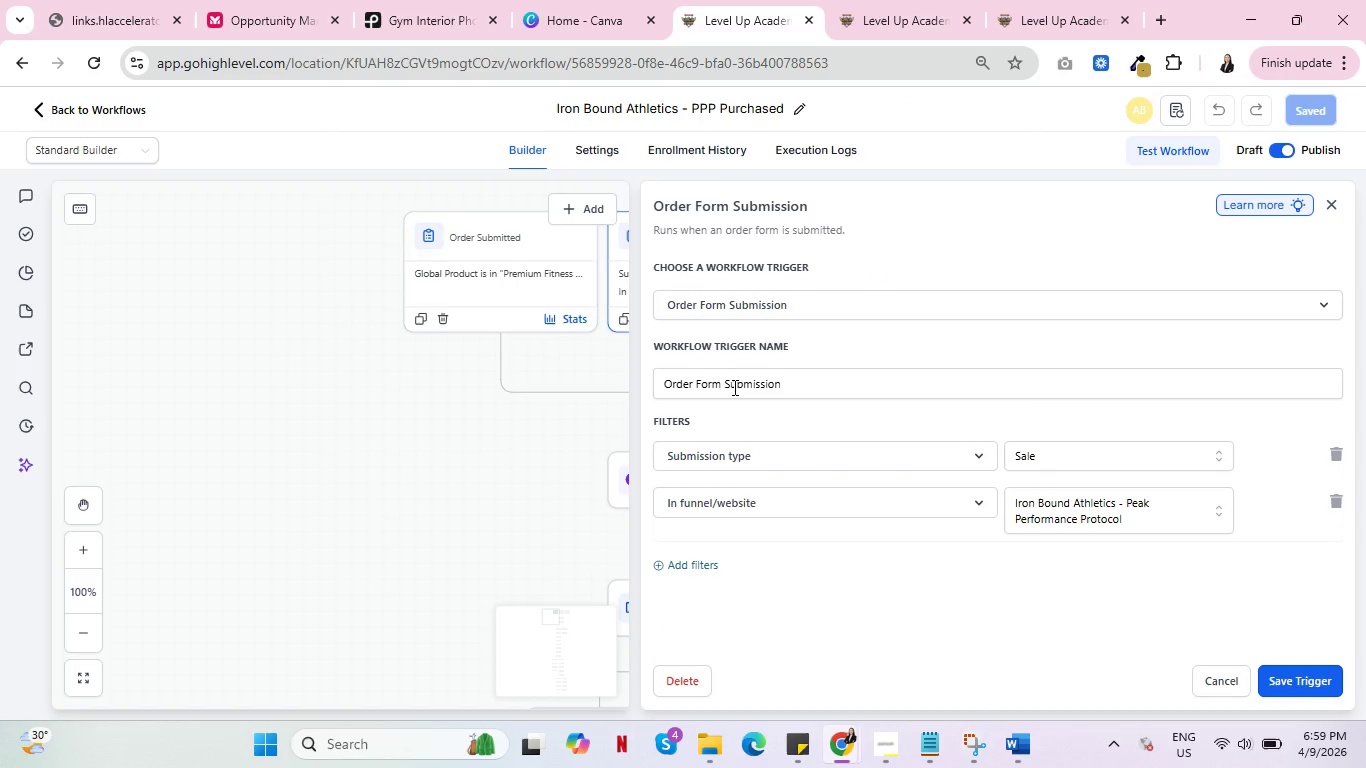 
double_click([738, 390])
 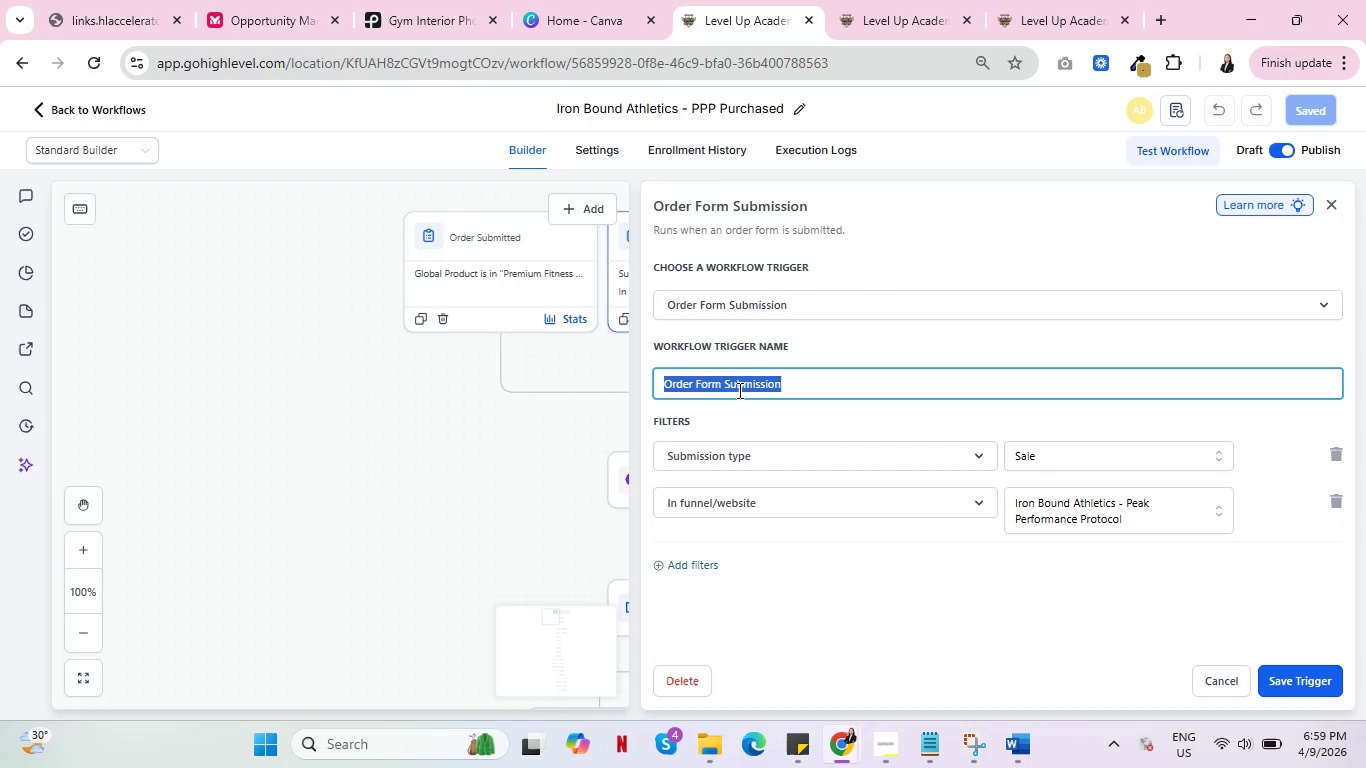 
triple_click([738, 390])
 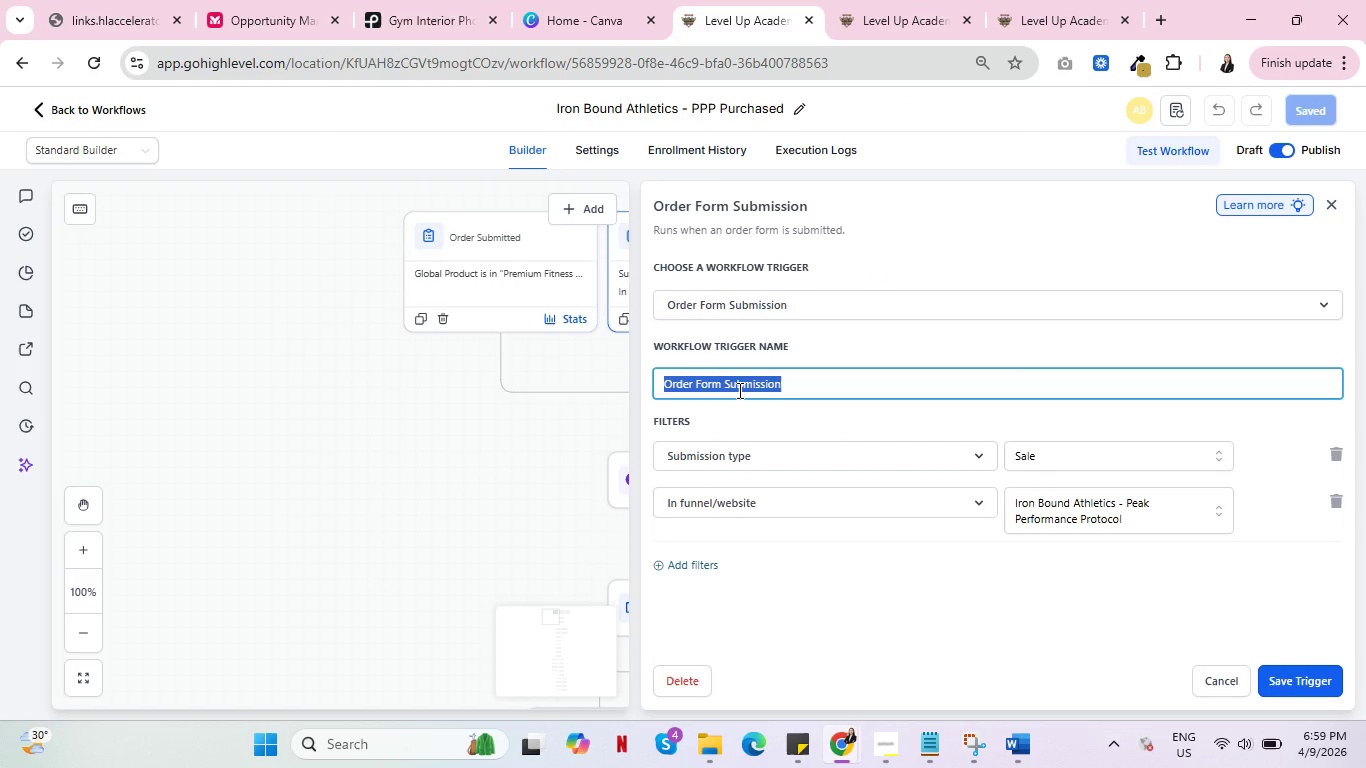 
key(Control+C)
 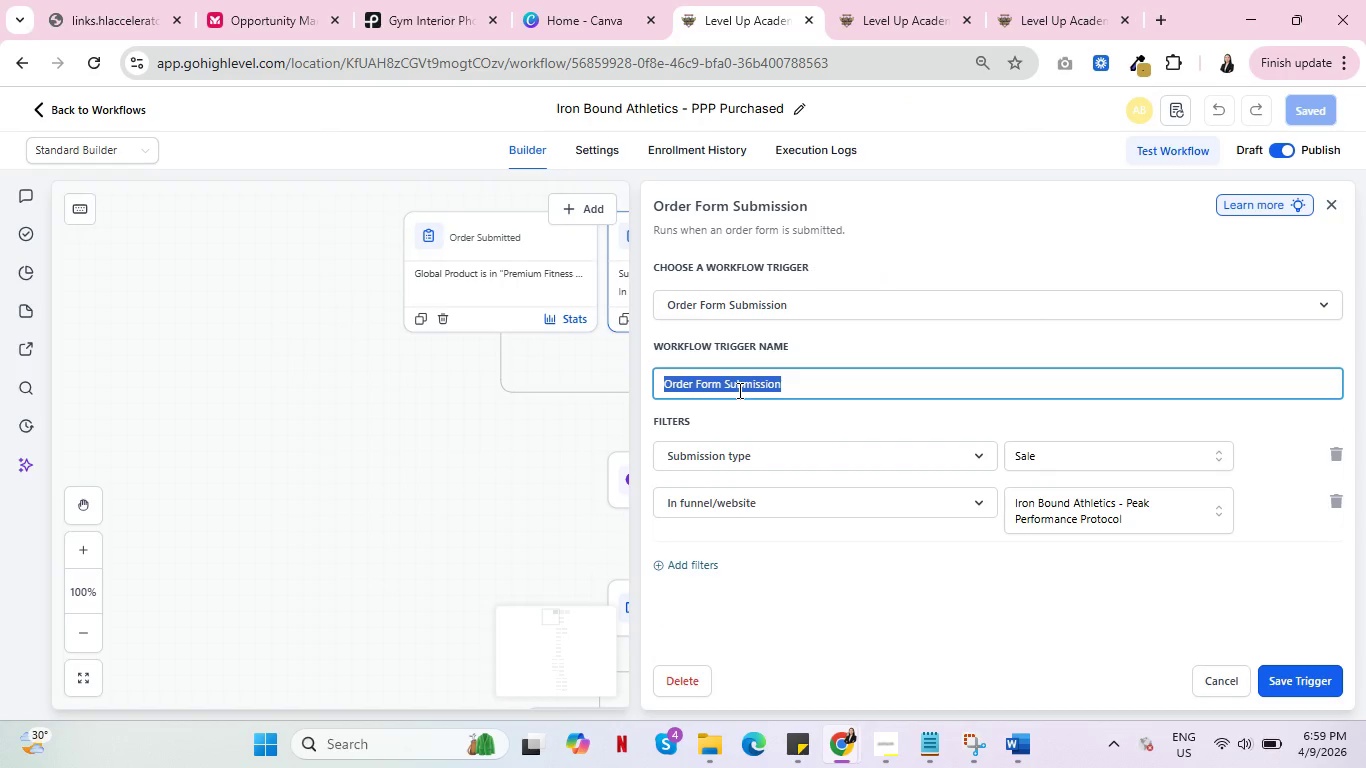 
key(Alt+AltLeft)
 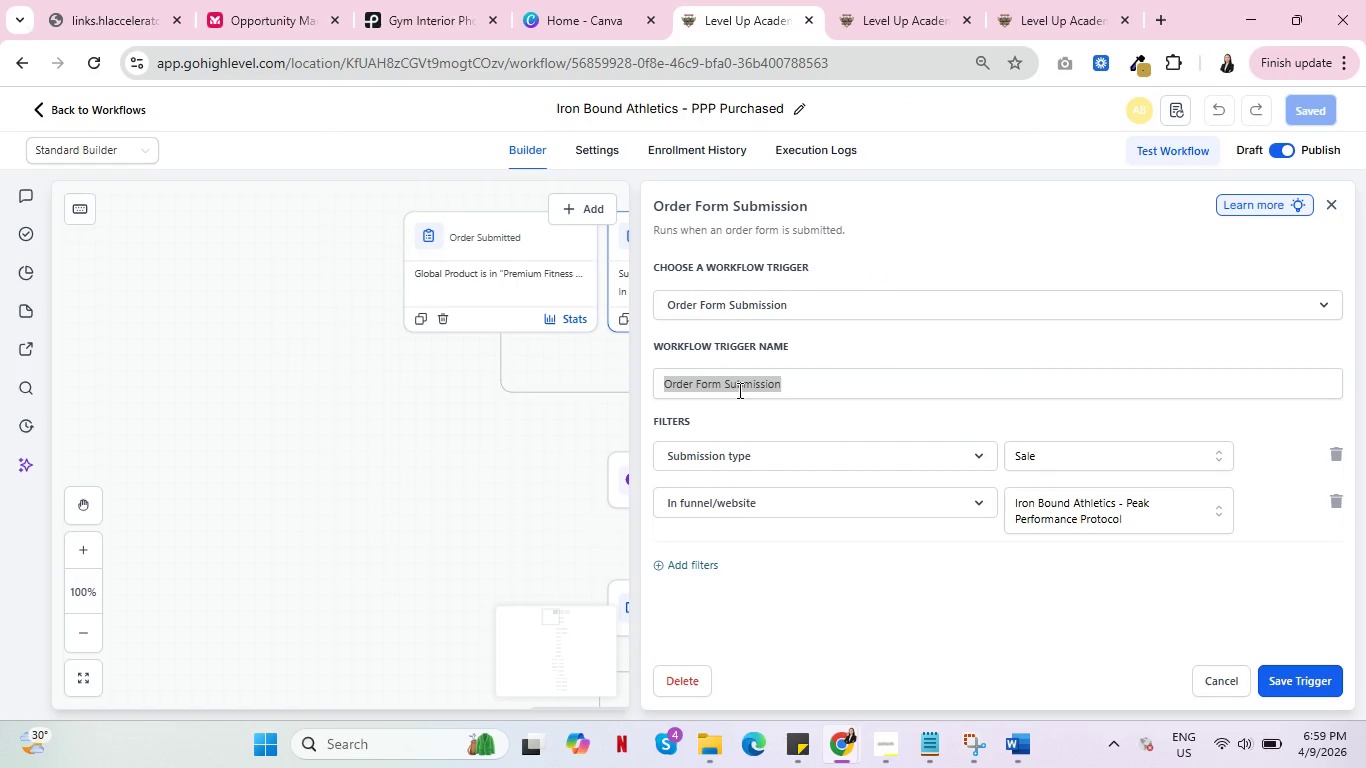 
key(Alt+Tab)
 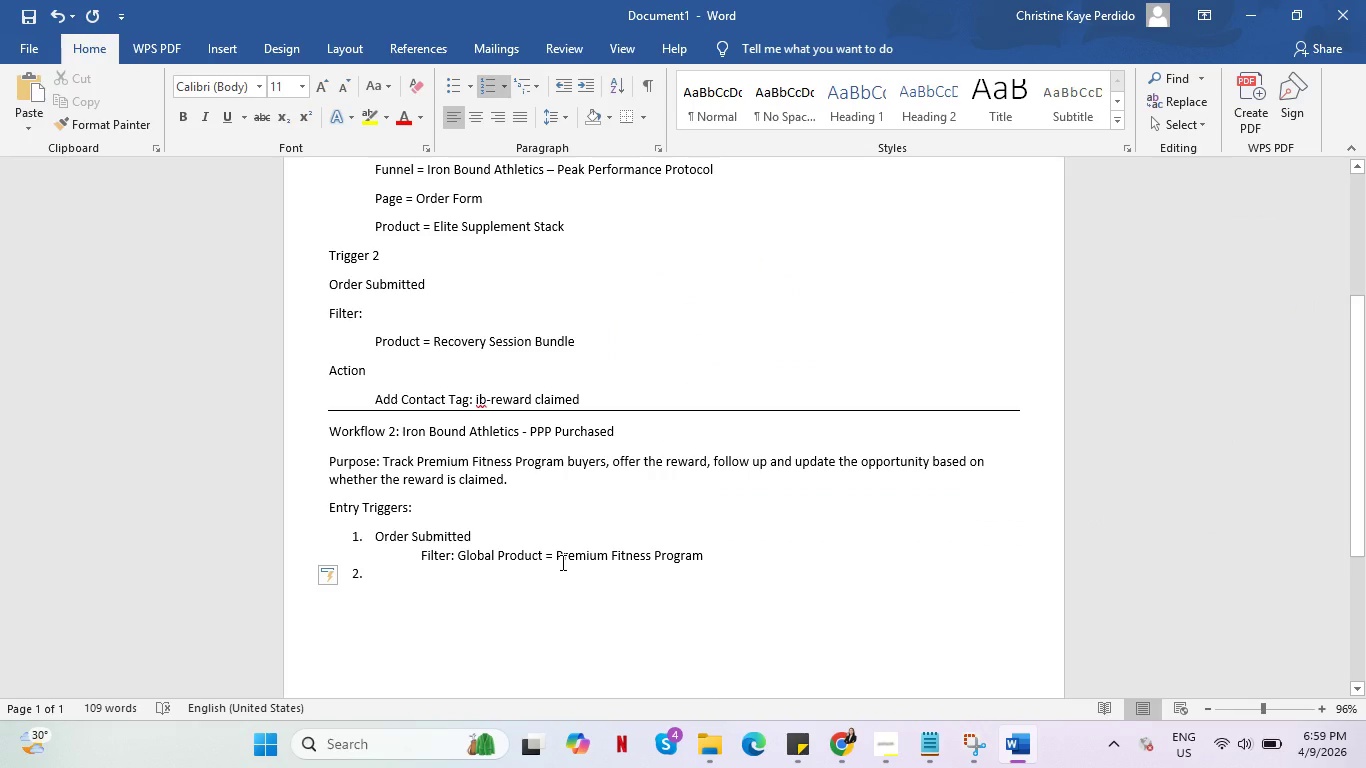 
key(Control+V)
 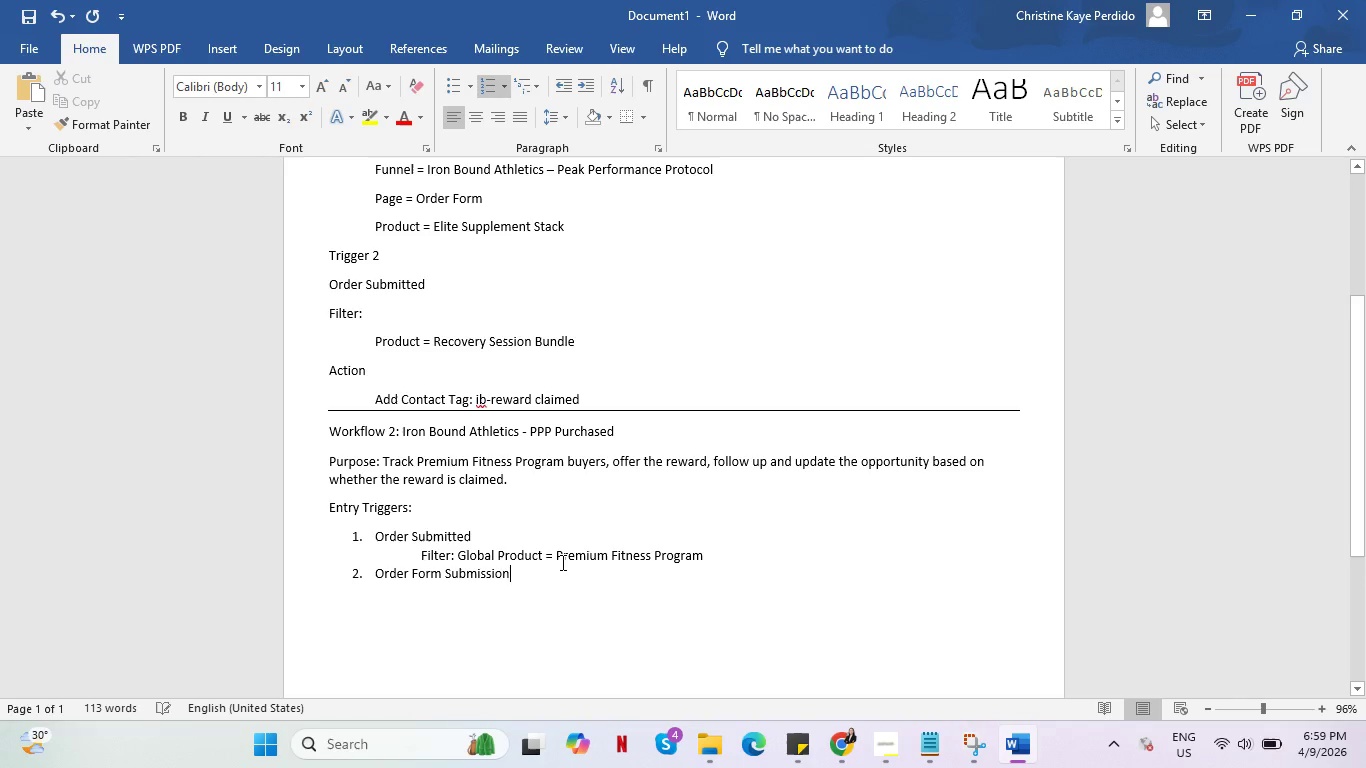 
key(Alt+AltLeft)
 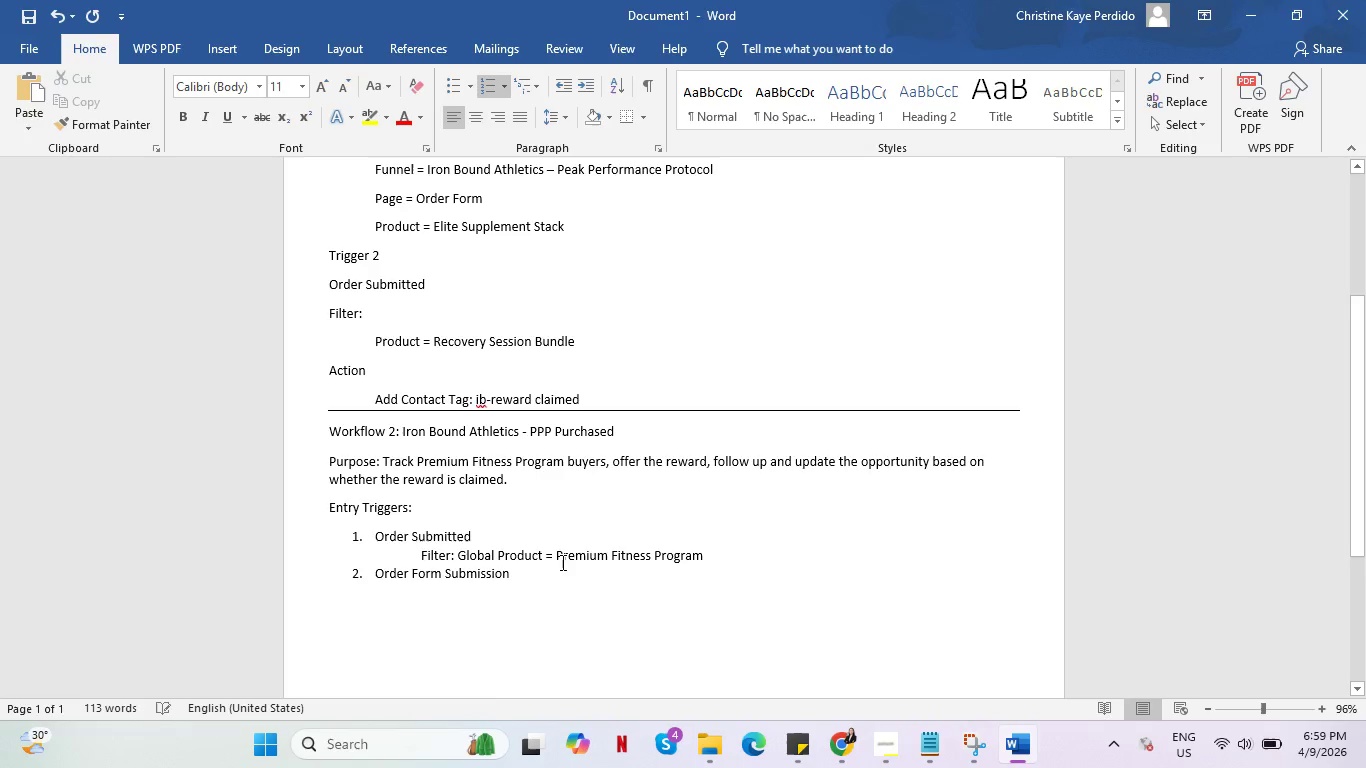 
key(Alt+Tab)
 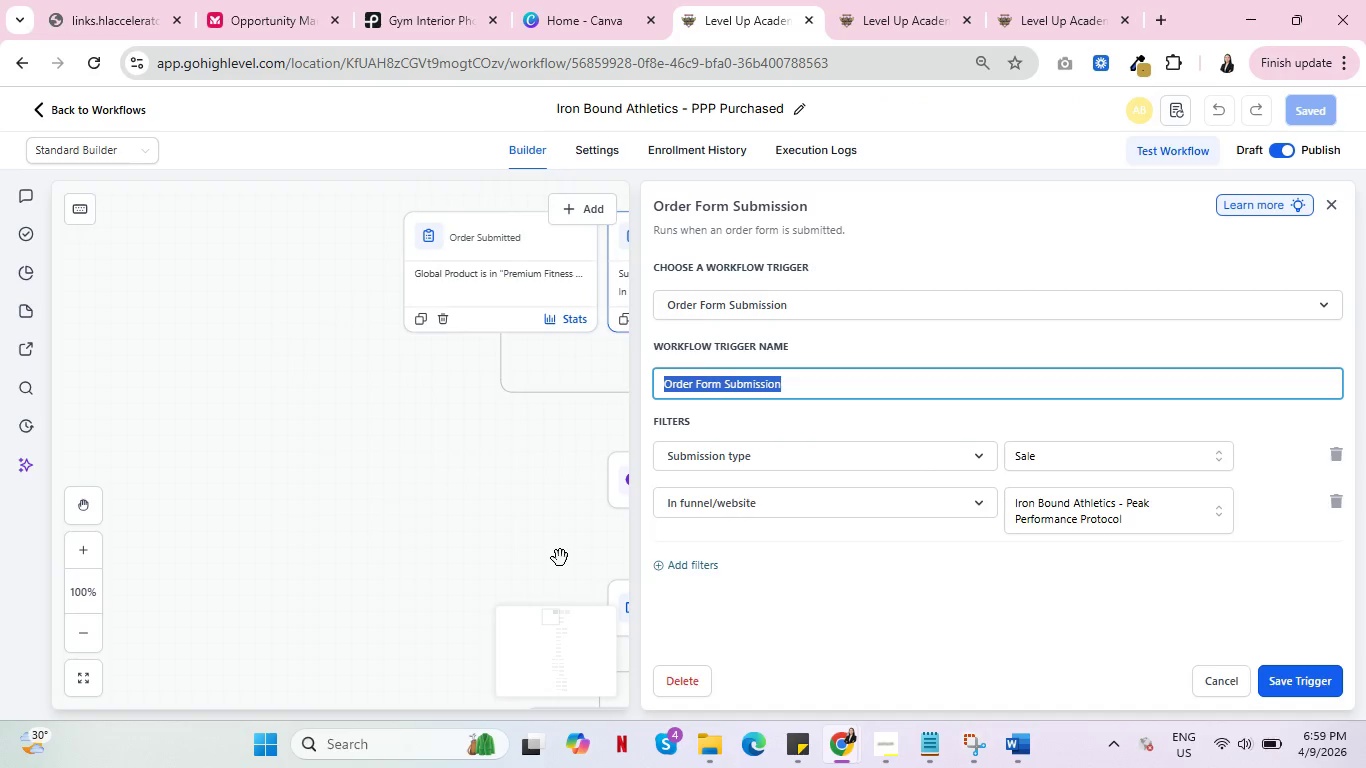 
key(Alt+AltLeft)
 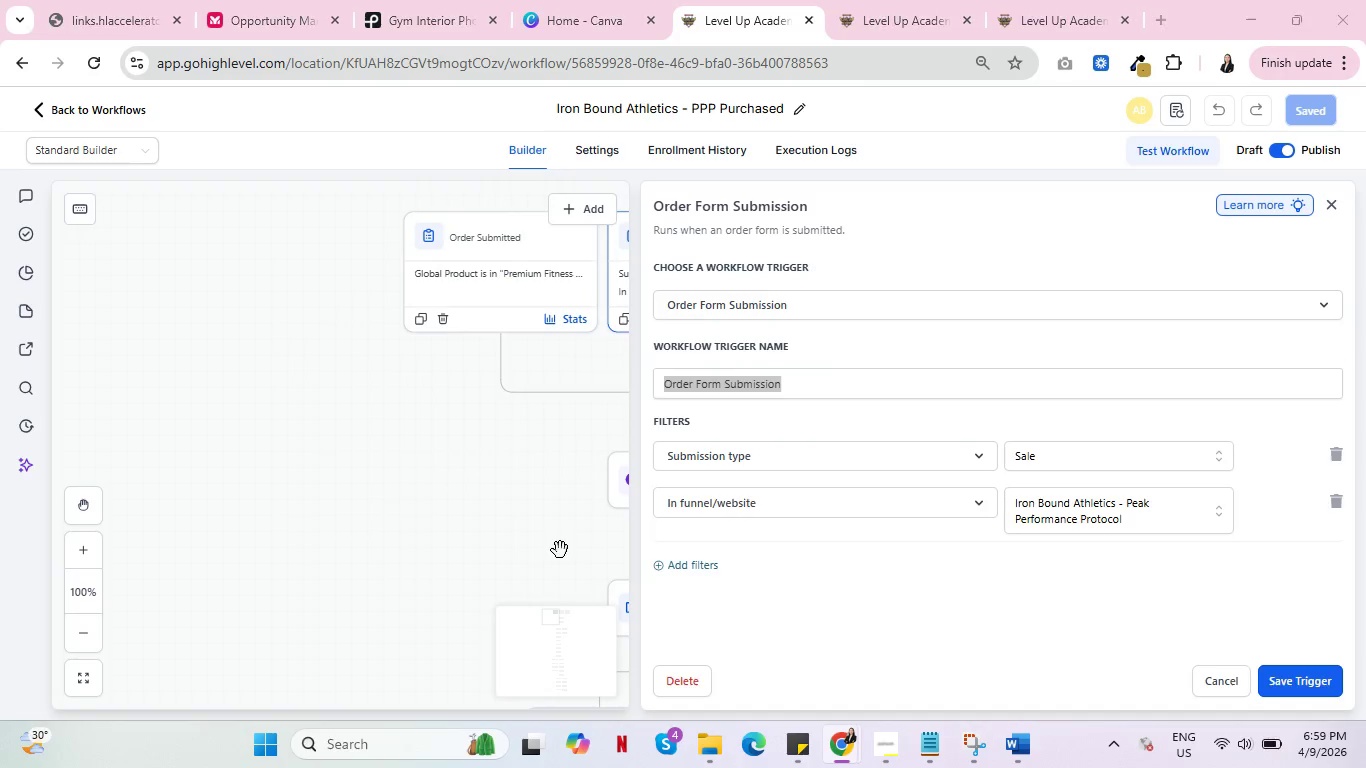 
key(Alt+Tab)
 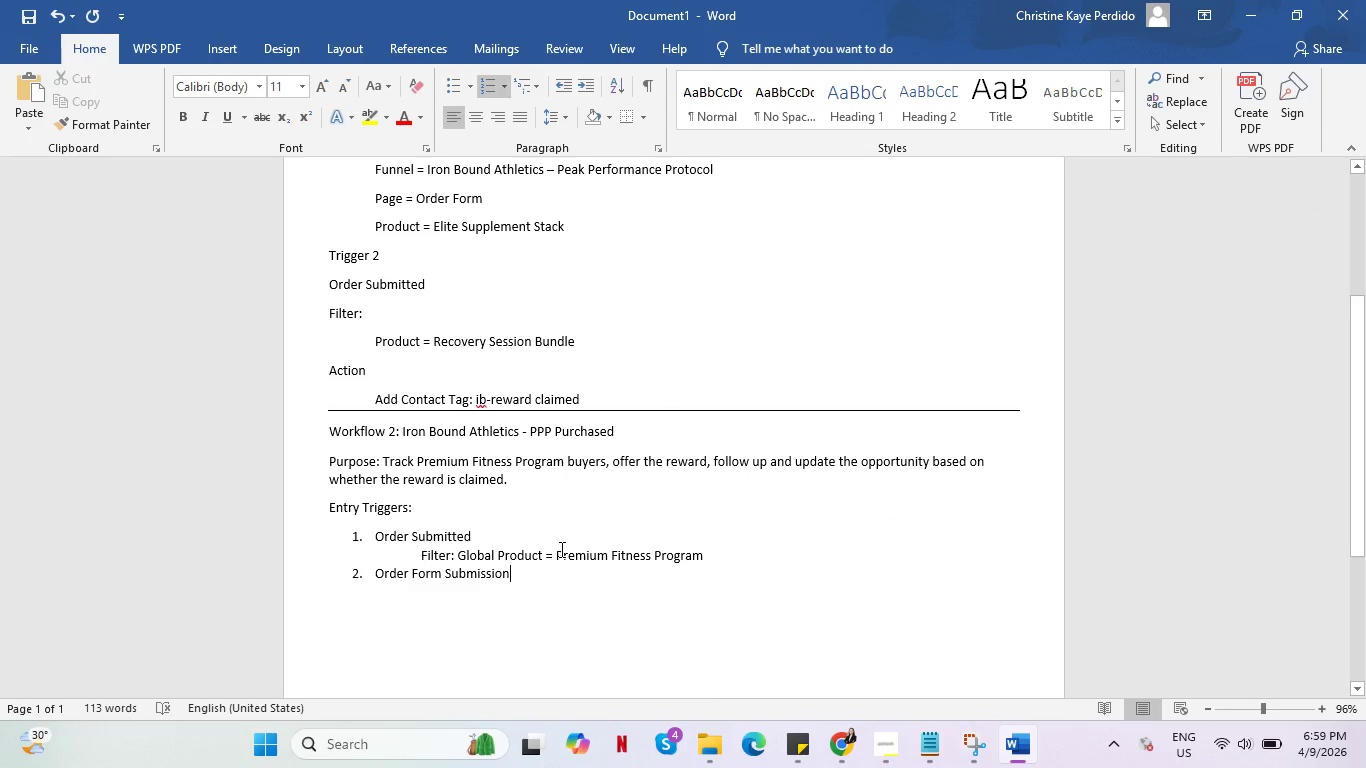 
key(Enter)
 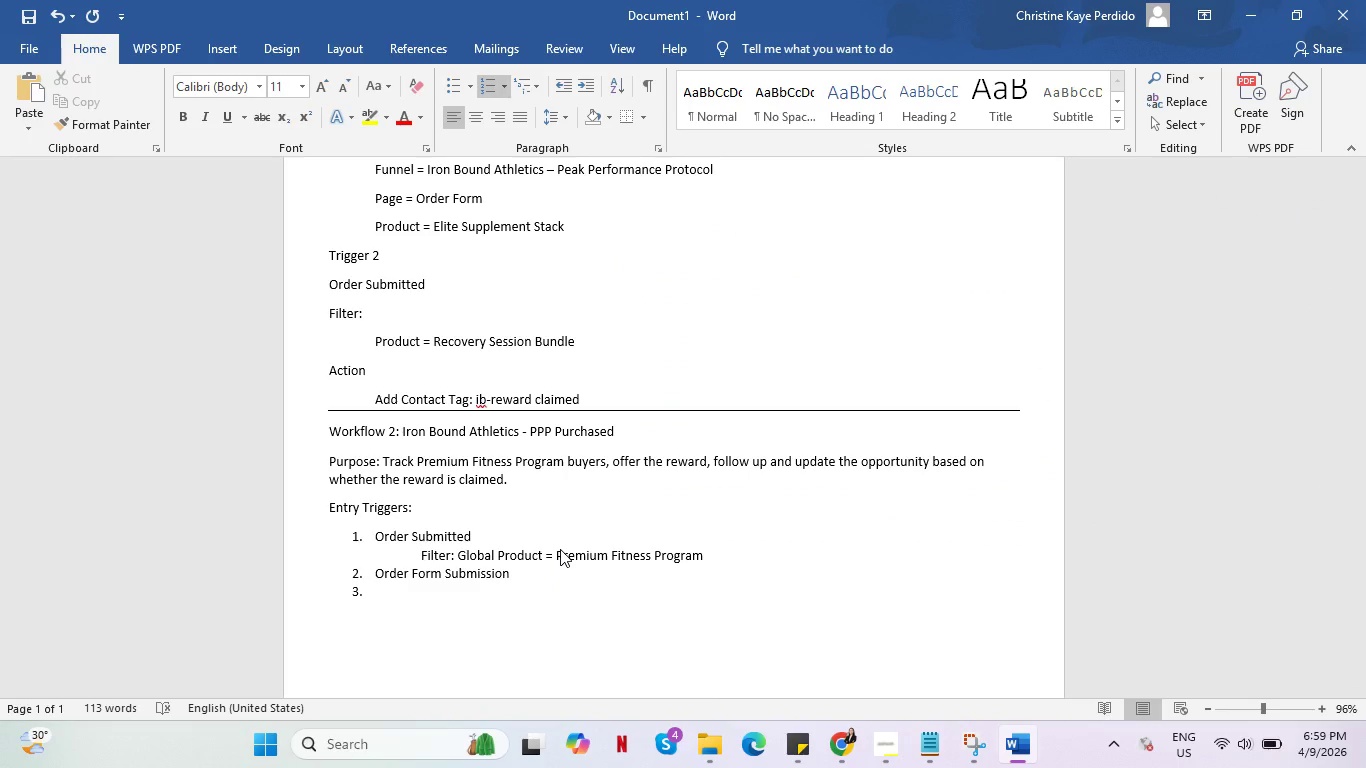 
key(Backspace)
key(Tab)
type(Filye)
key(Backspace)
key(Backspace)
type(ter: )
 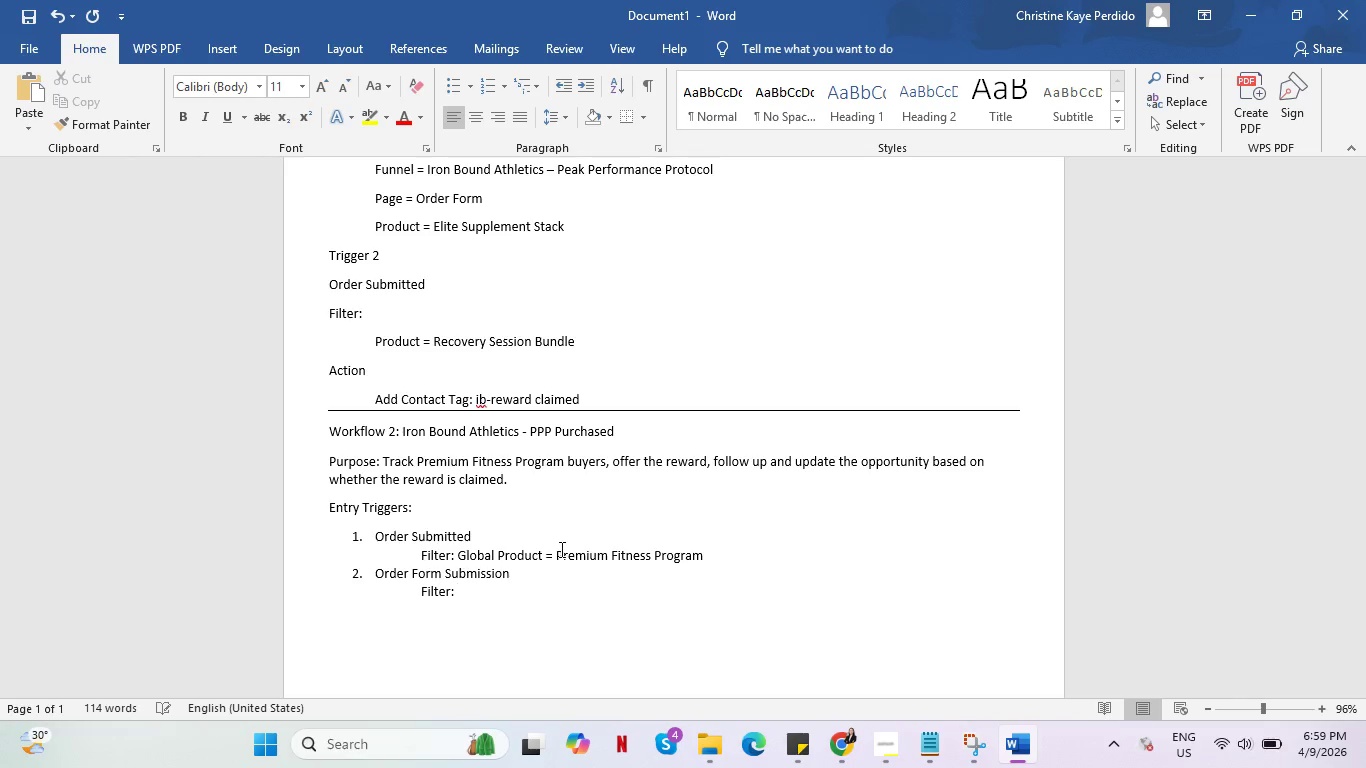 
key(Alt+AltLeft)
 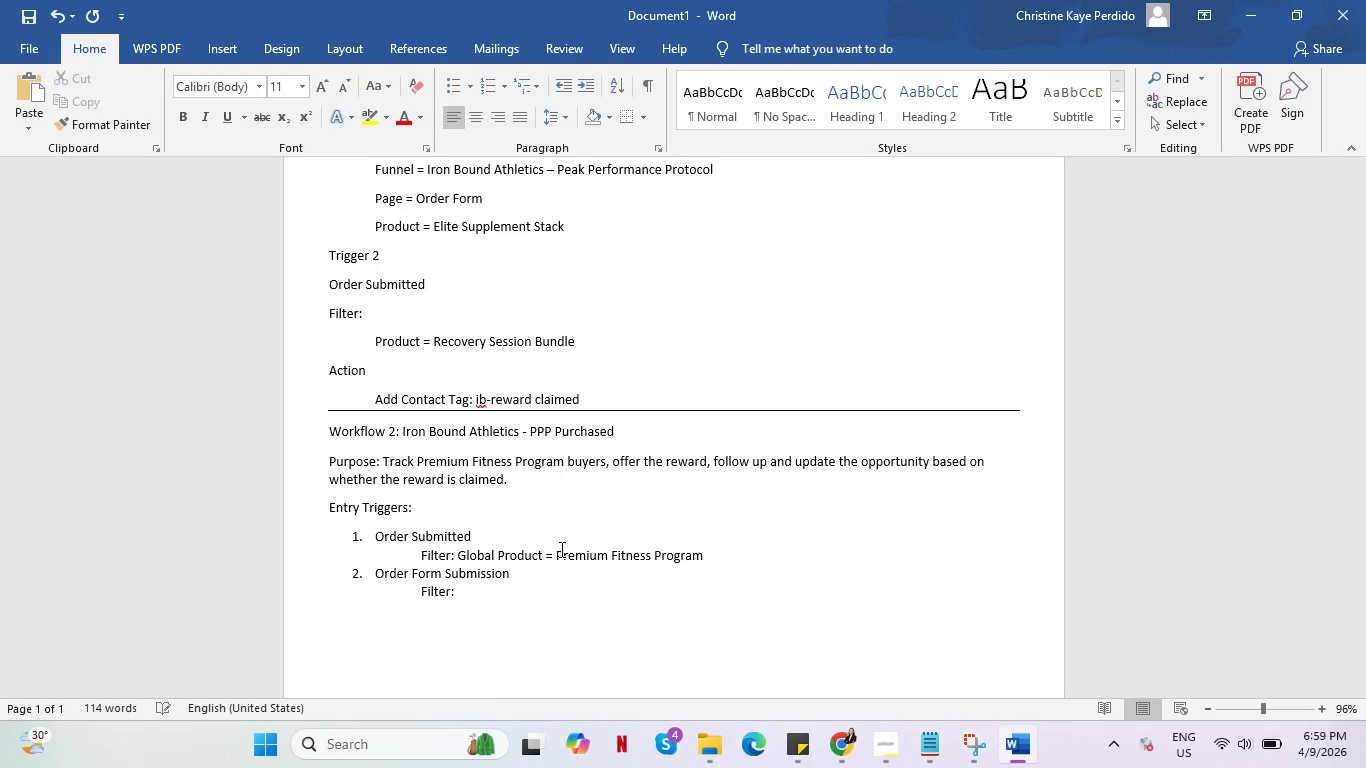 
key(Alt+Tab)
 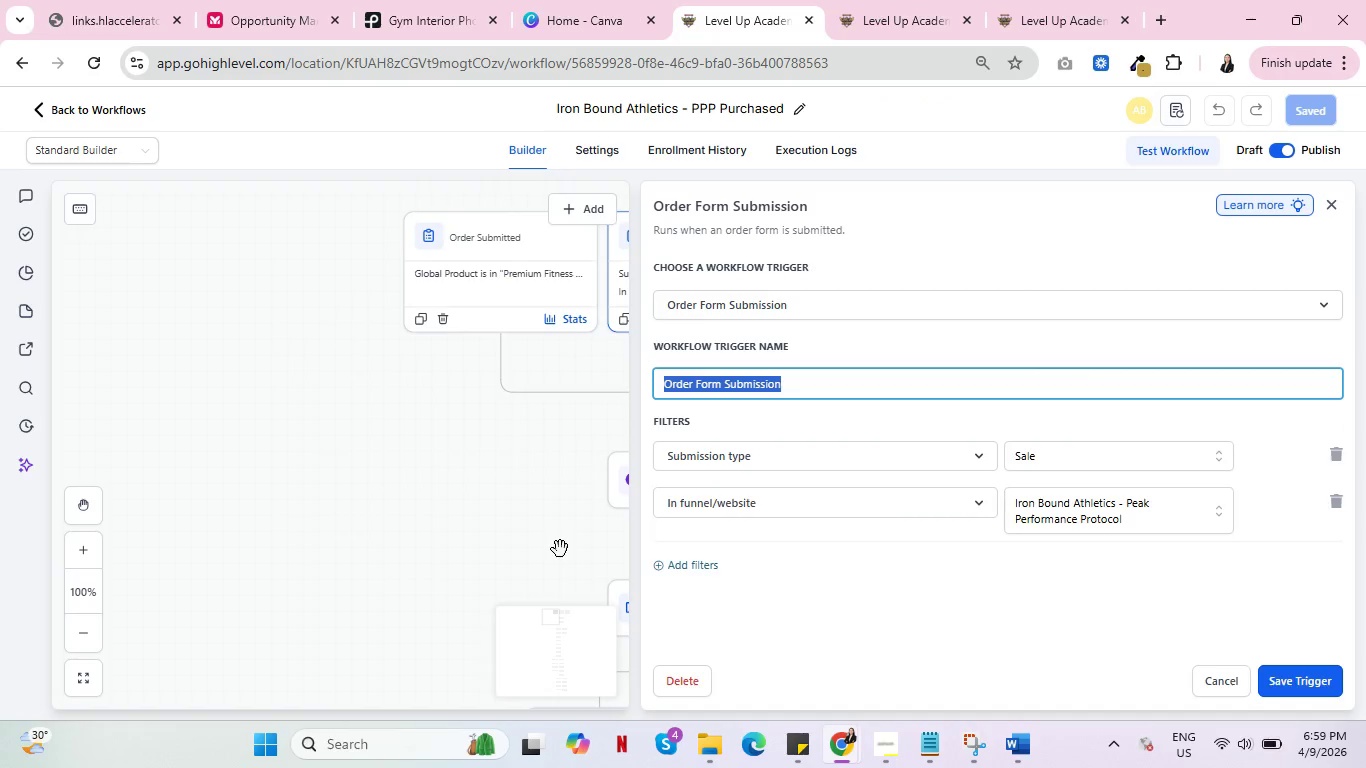 
key(Alt+AltLeft)
 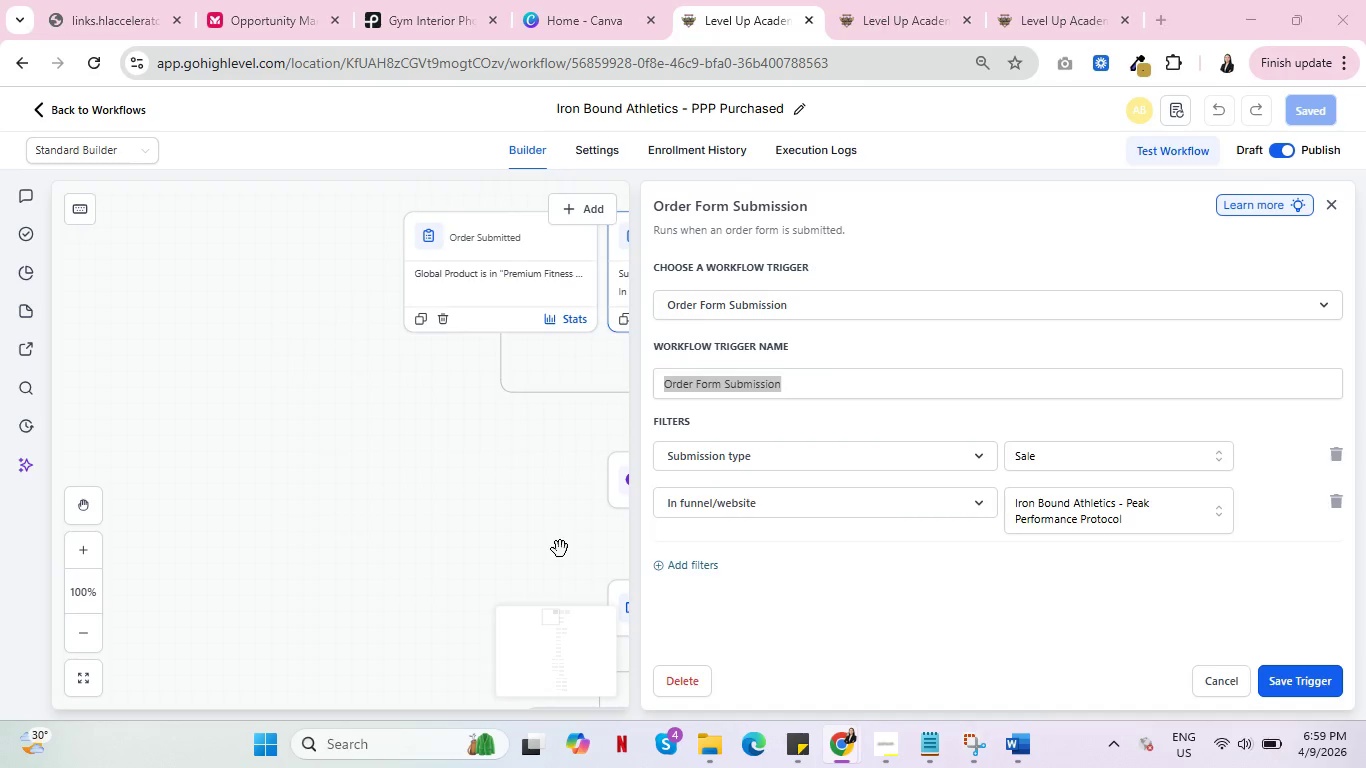 
key(Alt+Tab)
 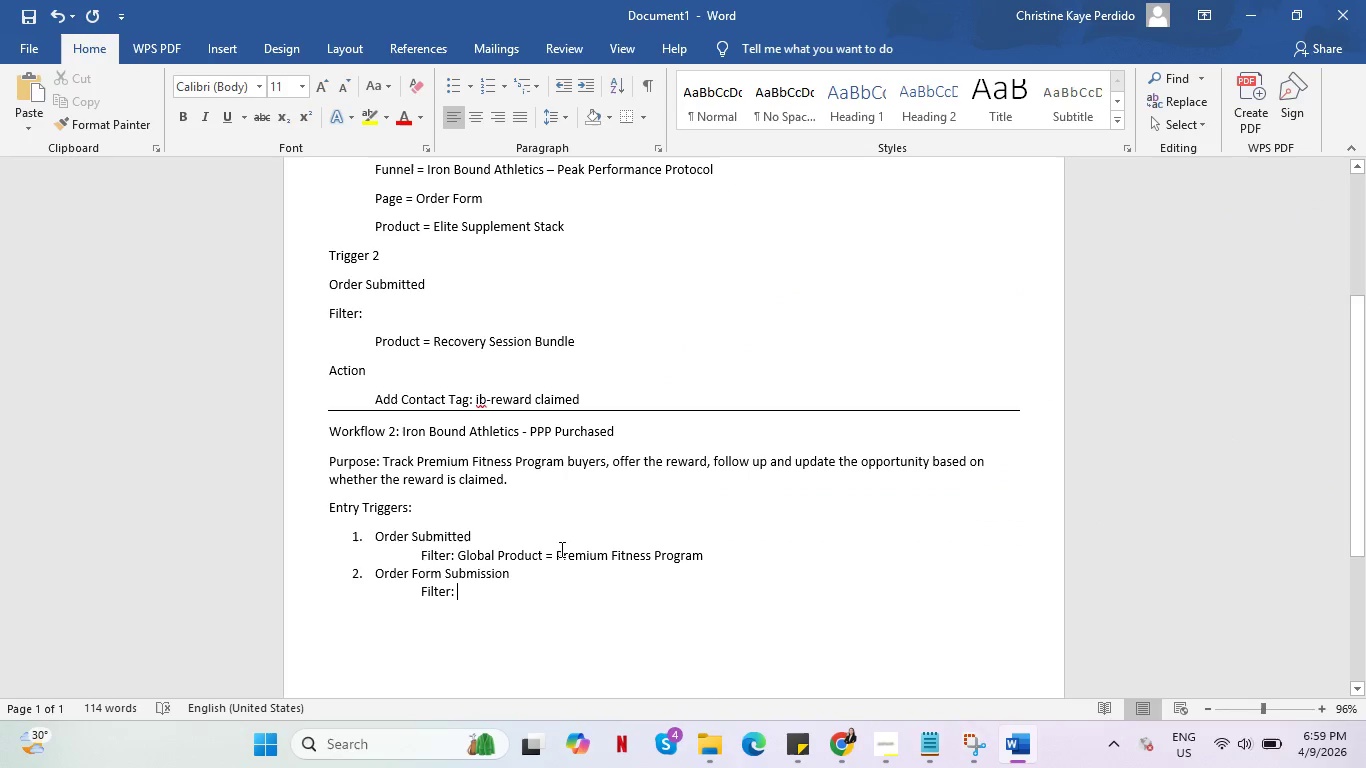 
key(Alt+AltLeft)
 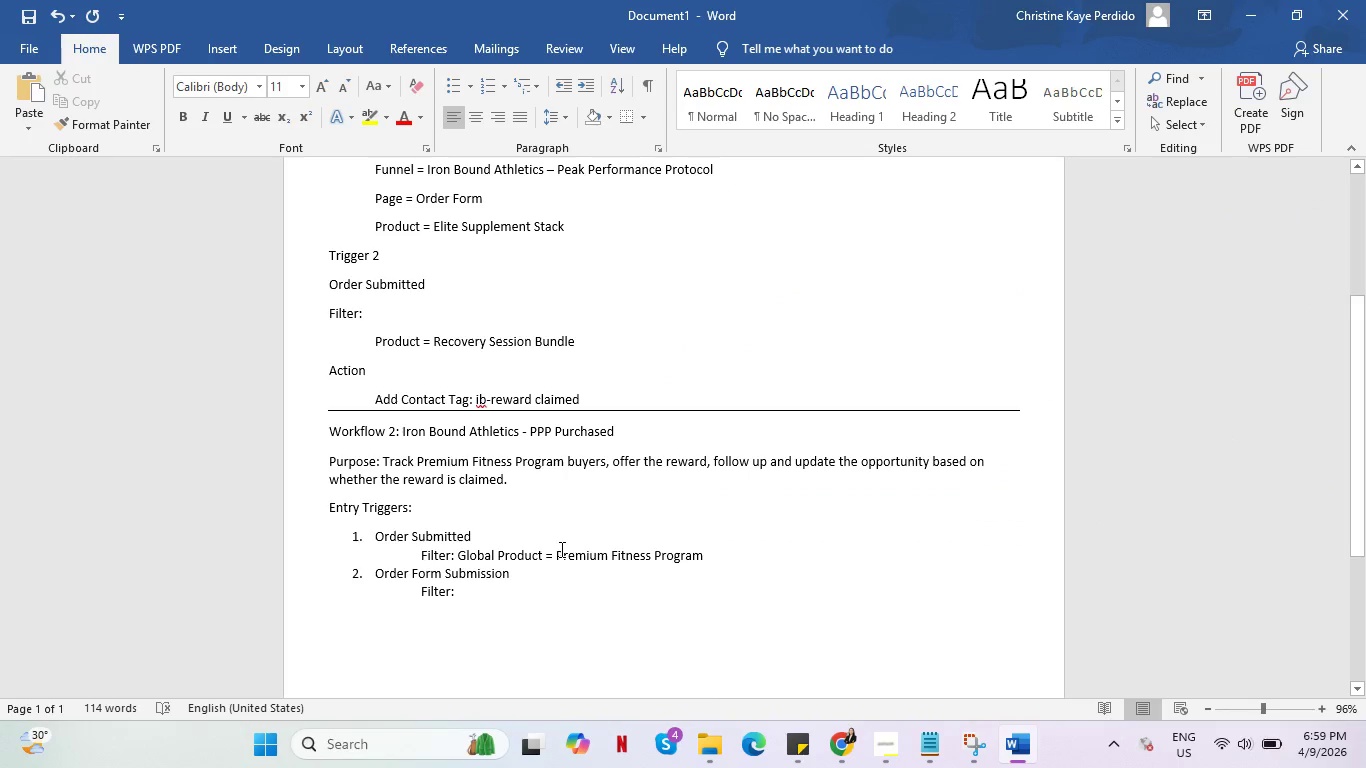 
key(Alt+Tab)
 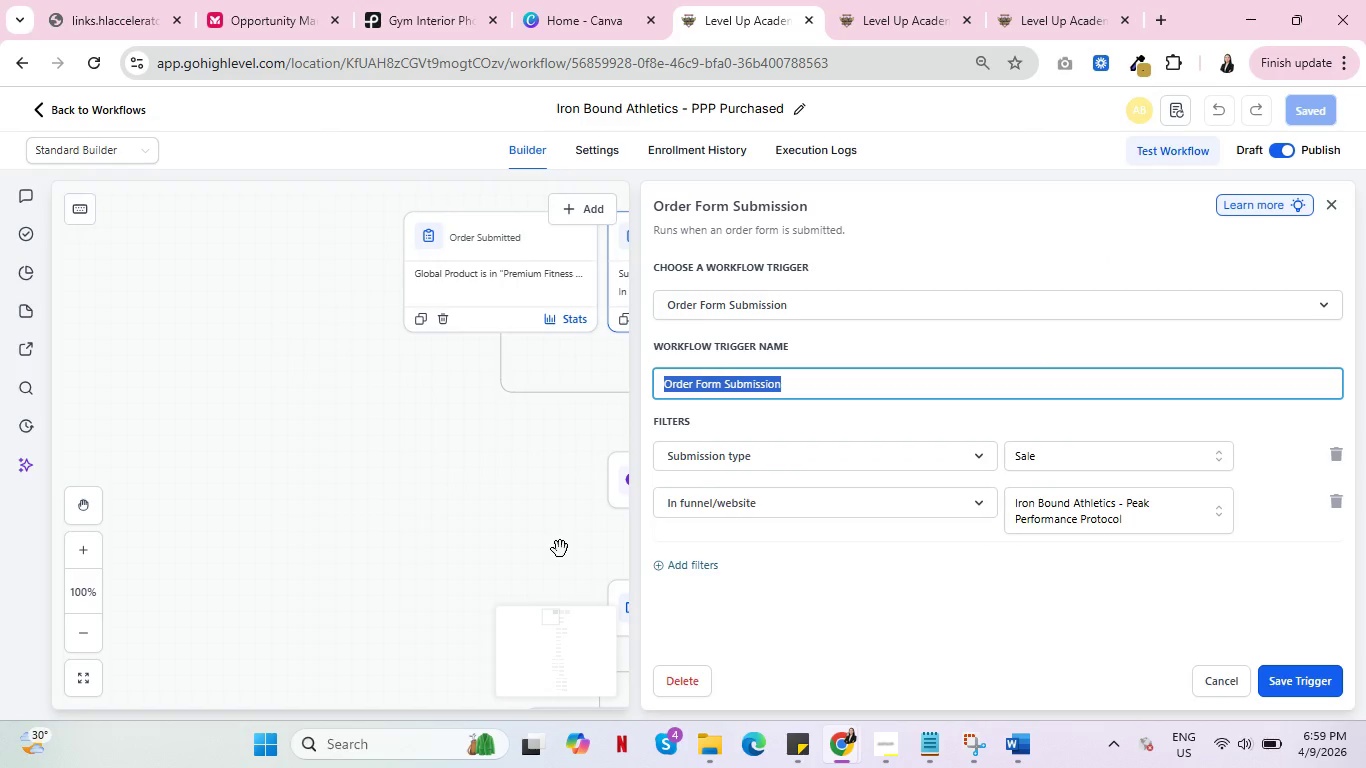 
key(Alt+AltLeft)
 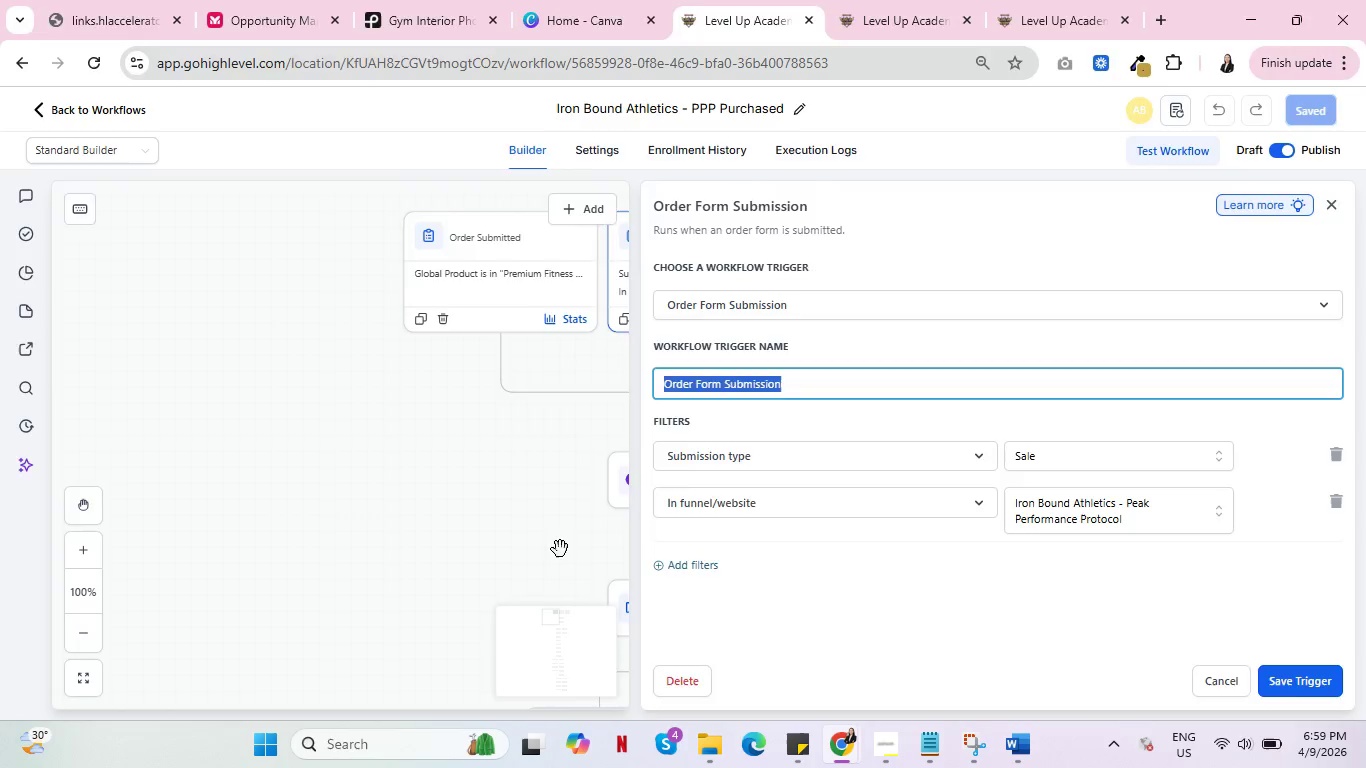 
key(Tab)
type(S)
key(Backspace)
type(Submission Type)
 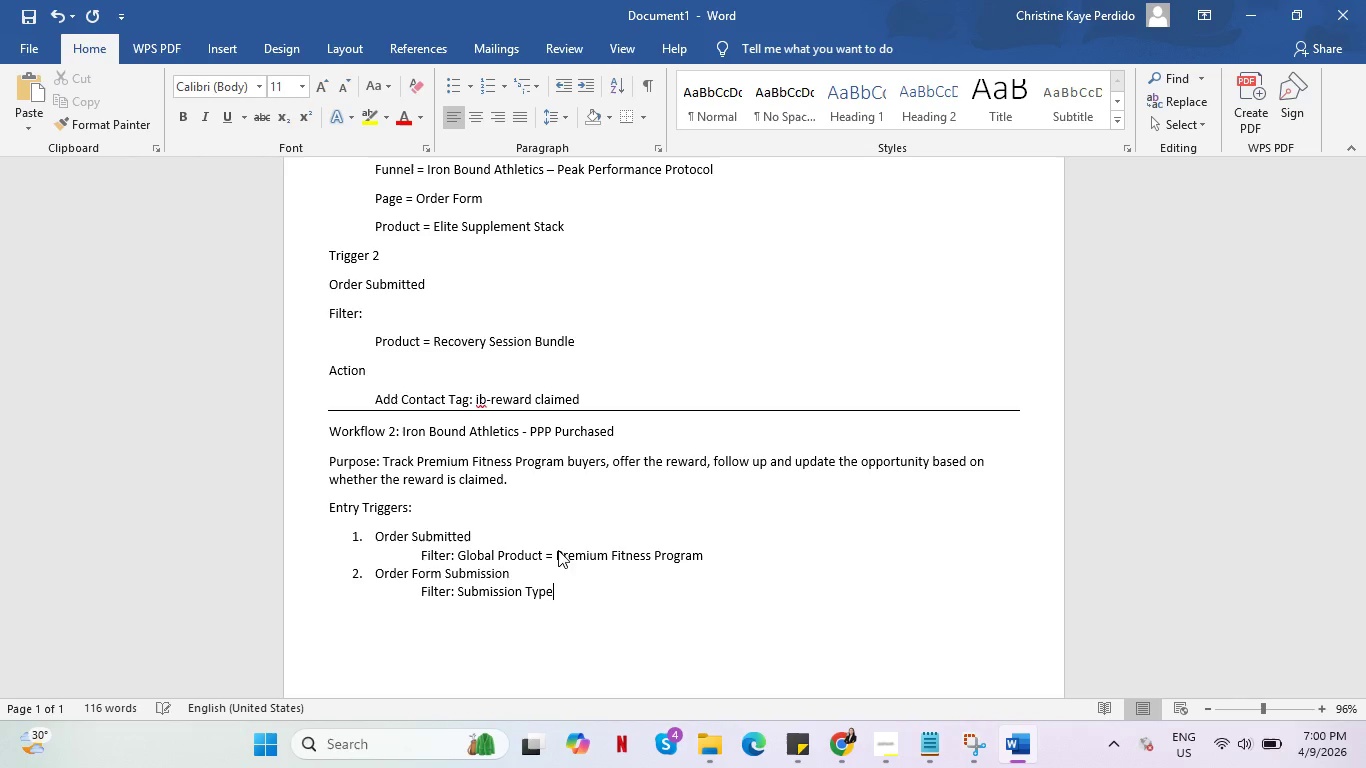 
key(Alt+AltLeft)
 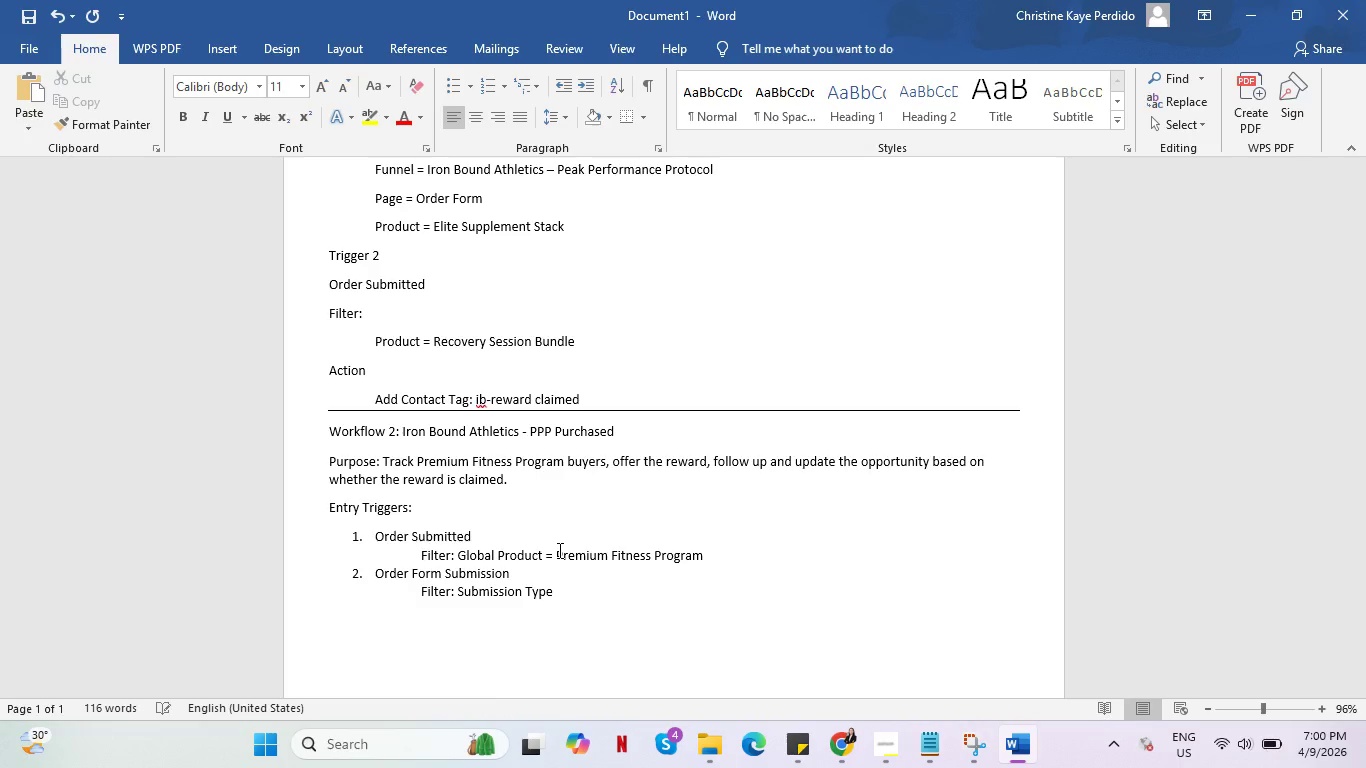 
key(Alt+Tab)
 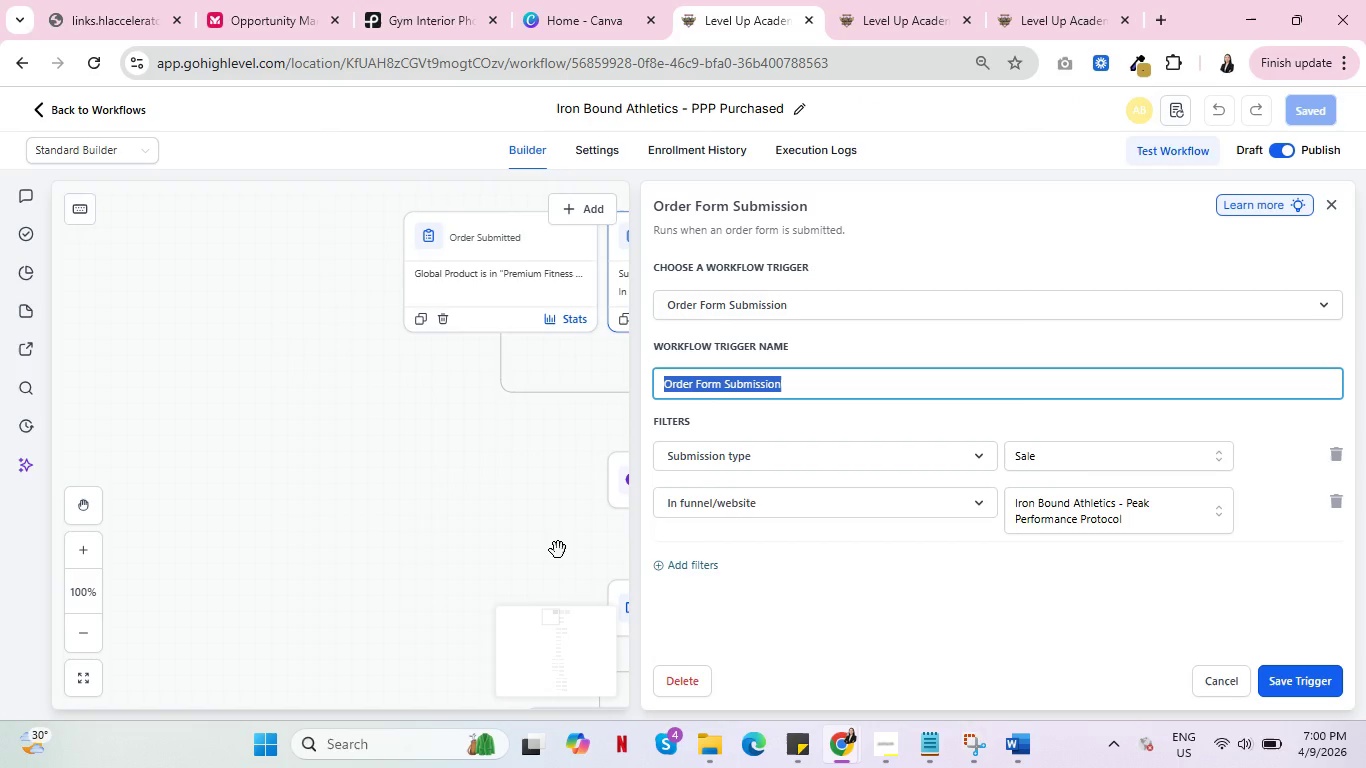 
key(Alt+AltLeft)
 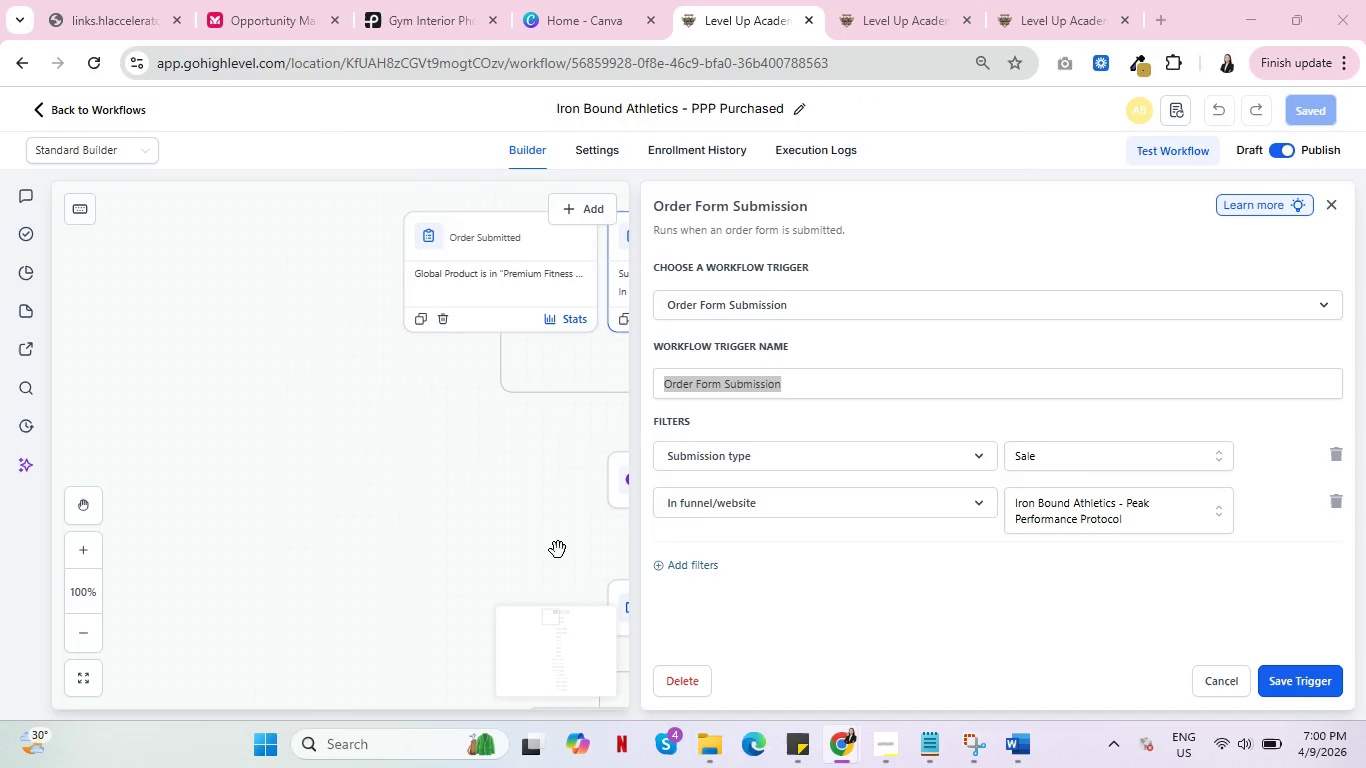 
key(Tab)
type( : )
key(Backspace)
key(Backspace)
type(= Sale)
 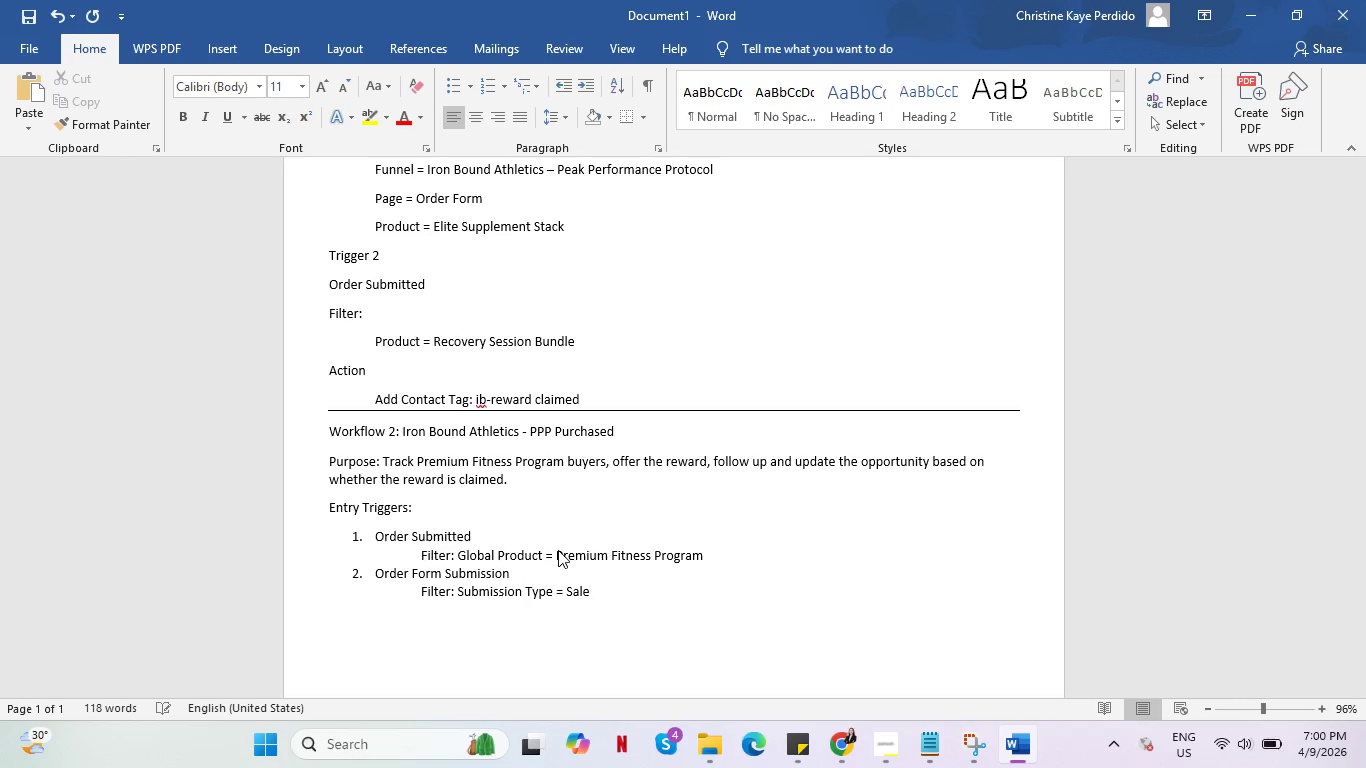 
key(Enter)
 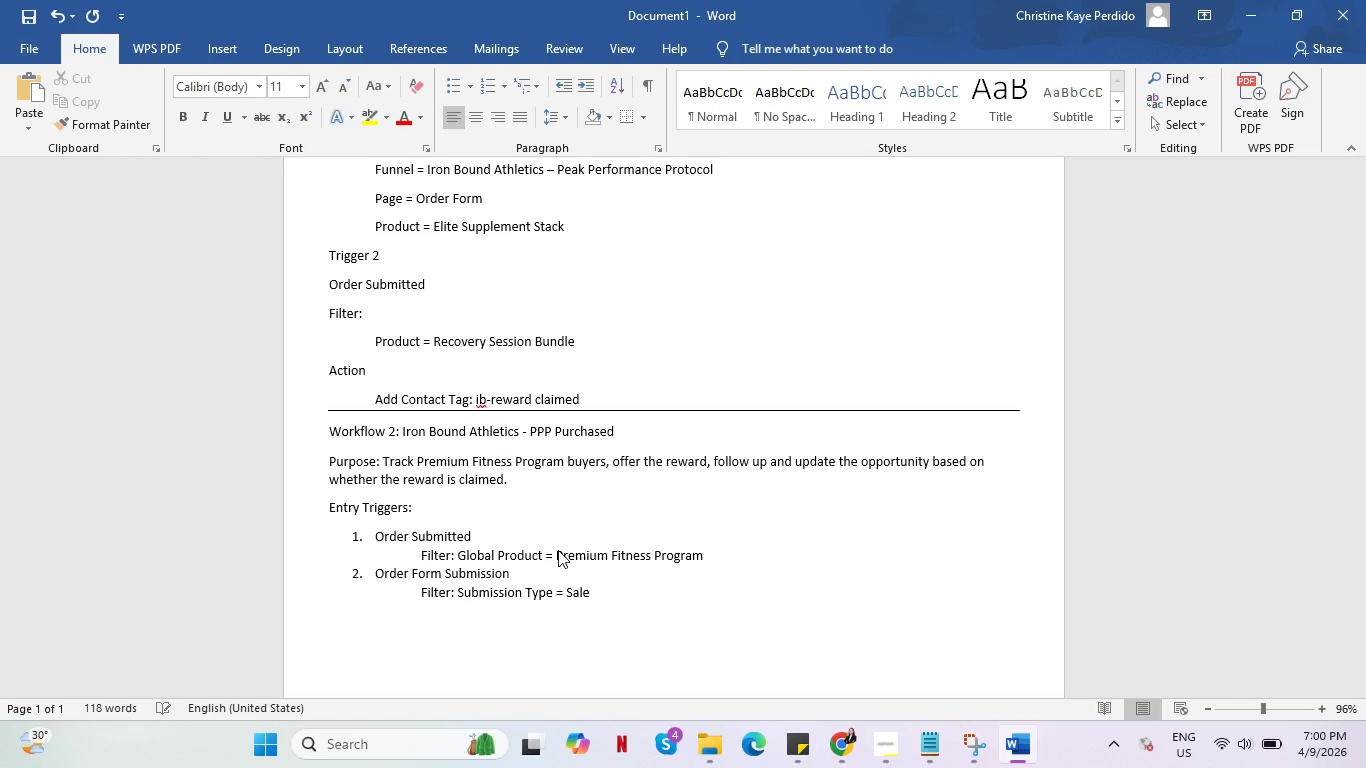 
key(Tab)
 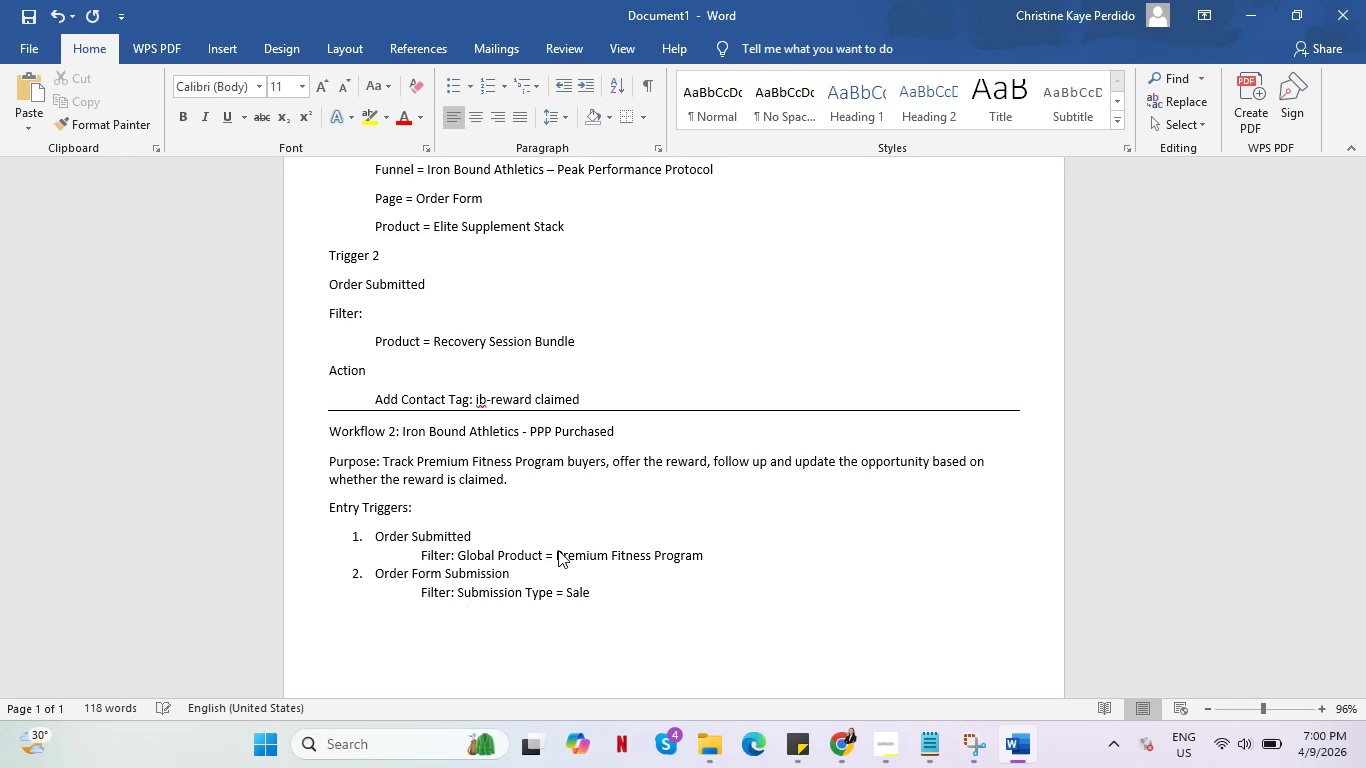 
key(Alt+AltLeft)
 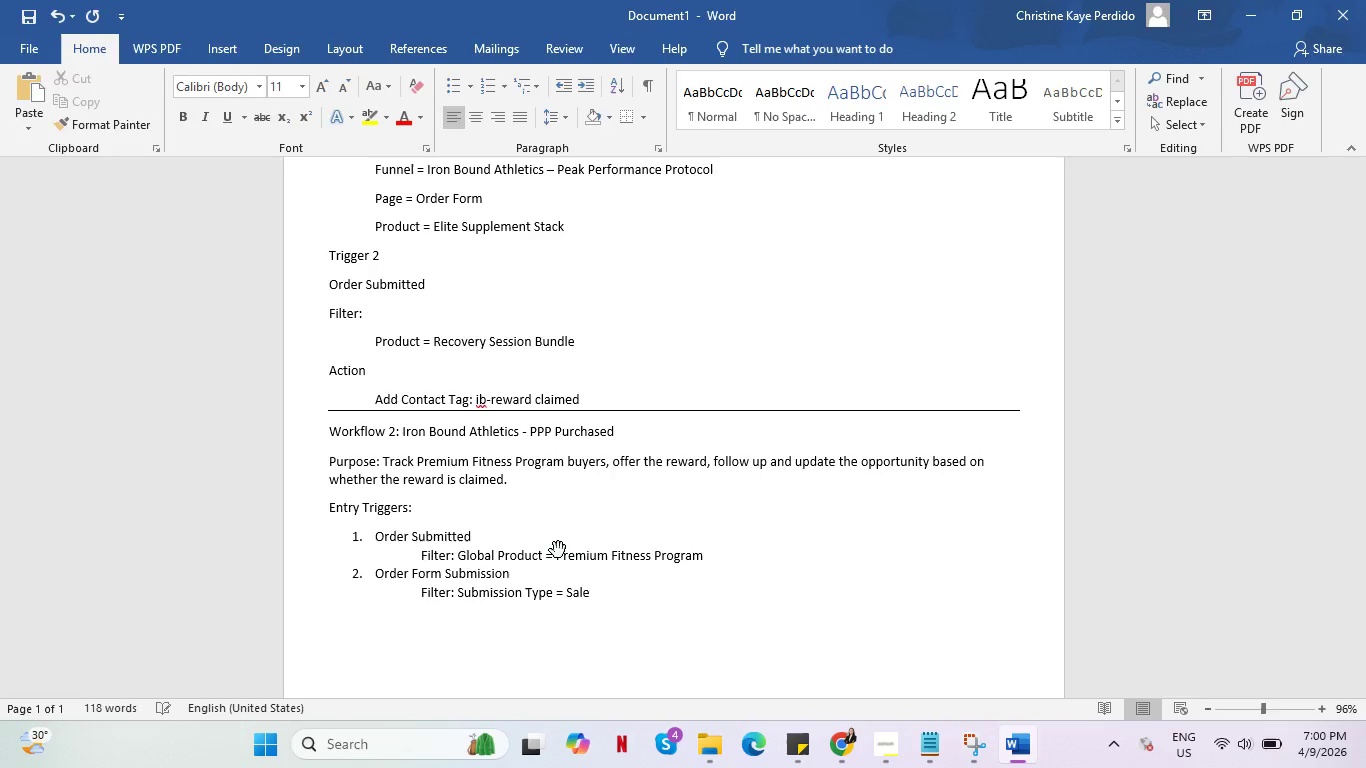 
key(Alt+Tab)
 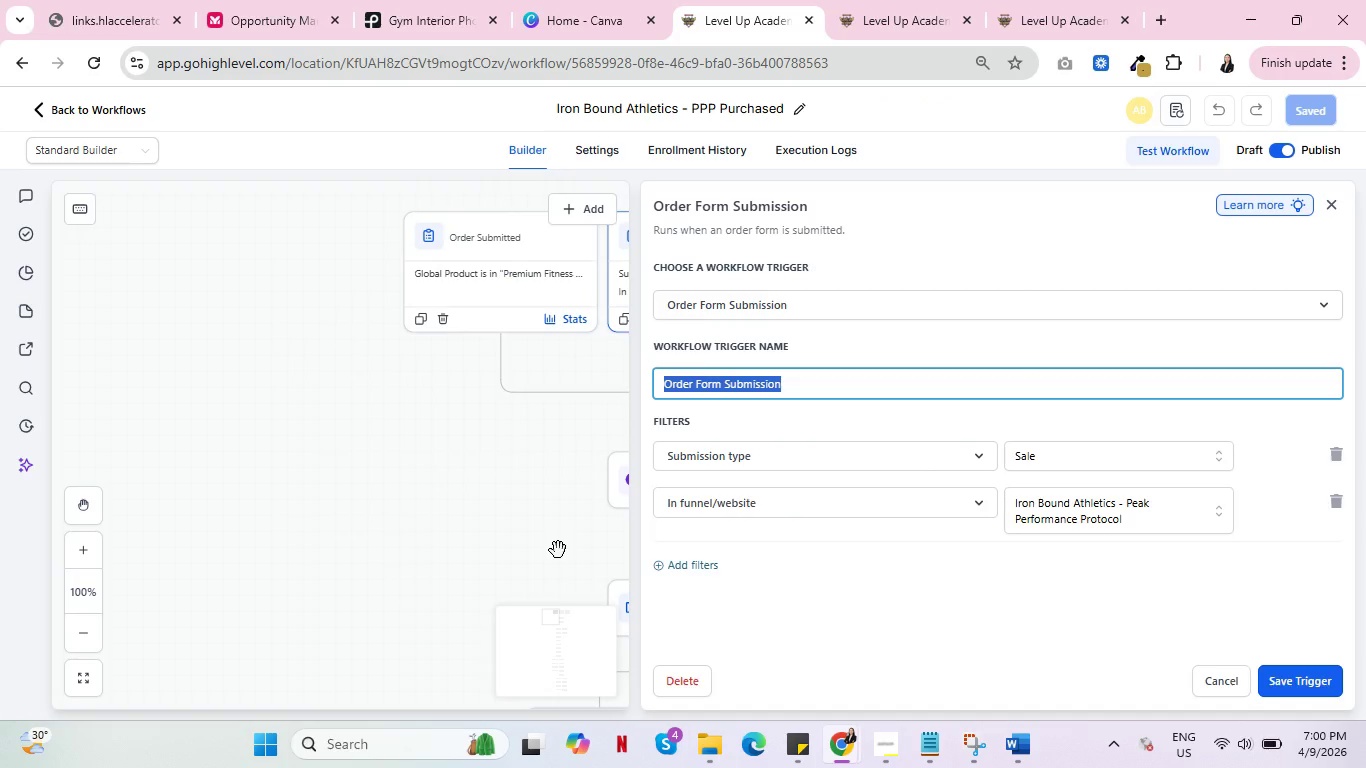 
key(Alt+AltLeft)
 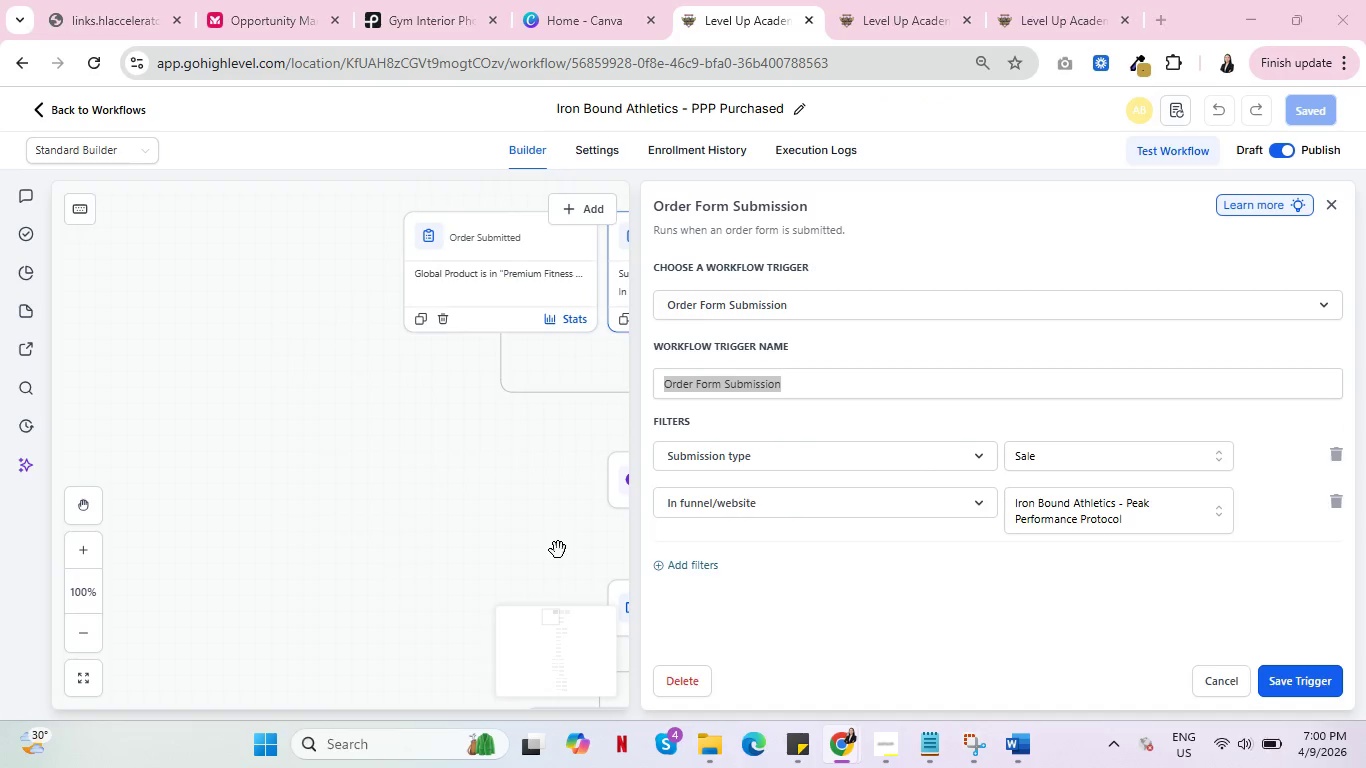 
key(Tab)
type(In Funnel/Webiste)
key(Backspace)
key(Backspace)
key(Backspace)
key(Backspace)
type(site = )
 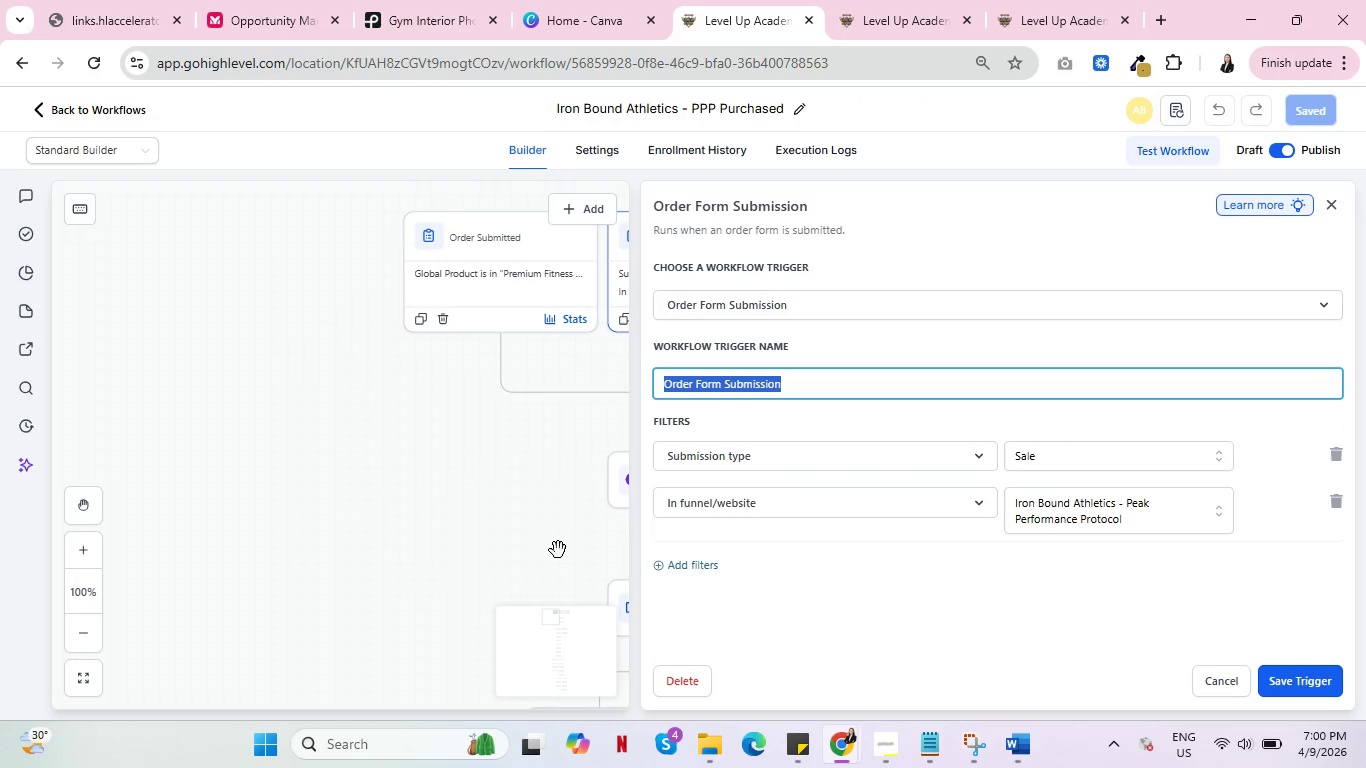 
 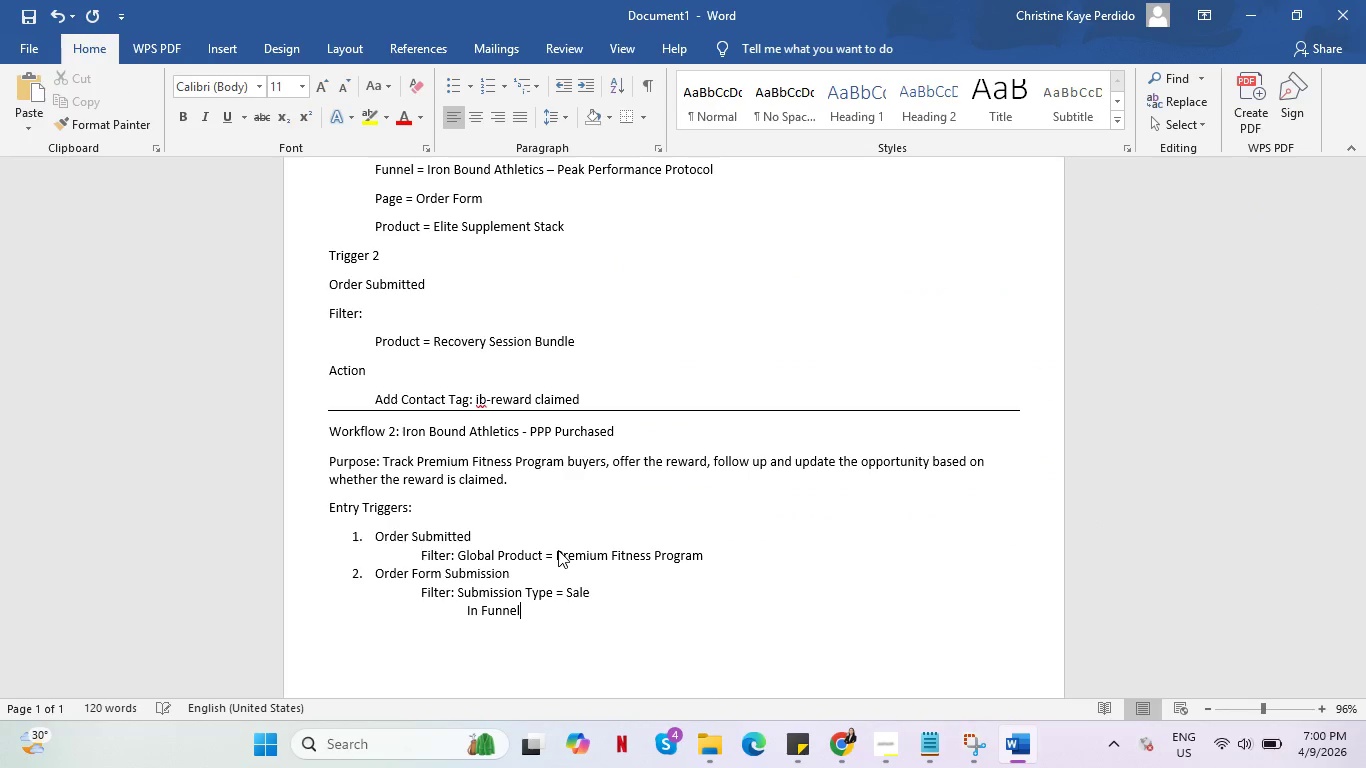 
key(Alt+AltLeft)
 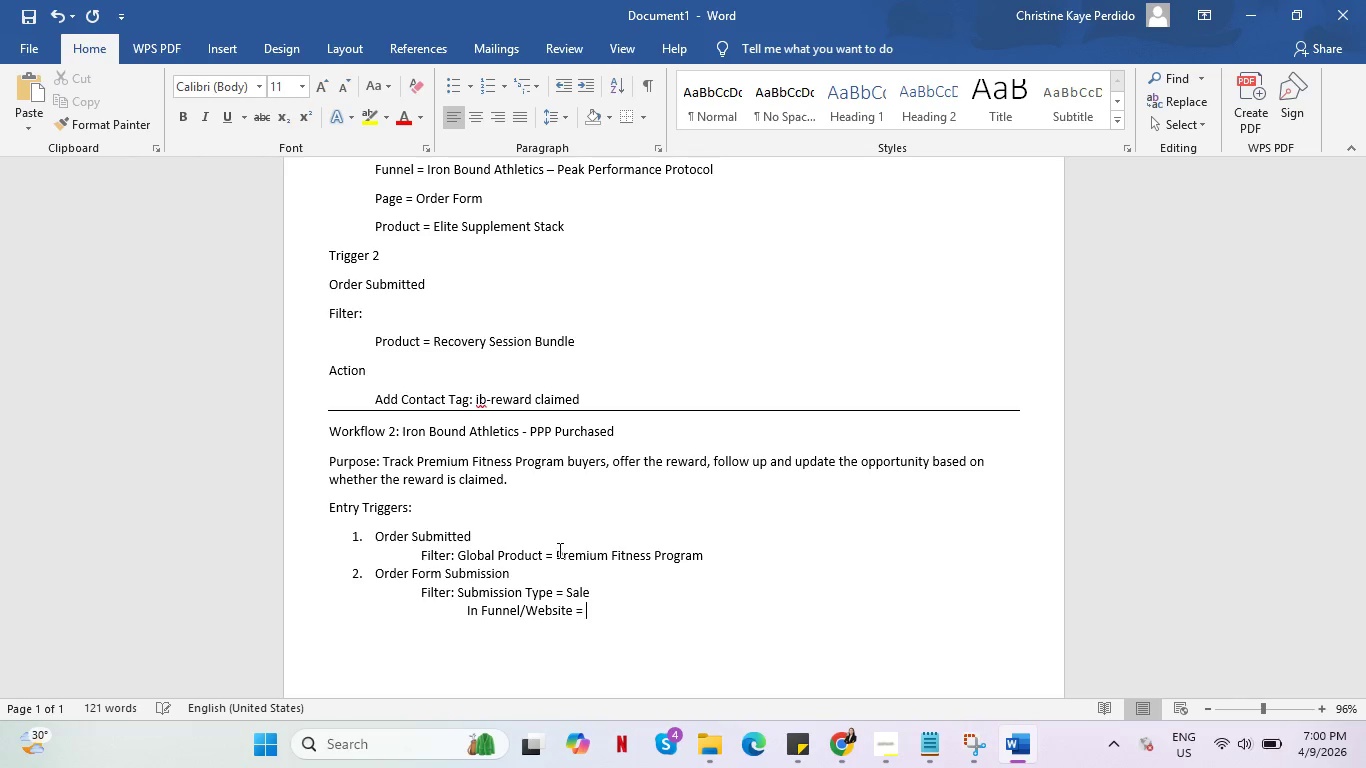 
key(Alt+Tab)
 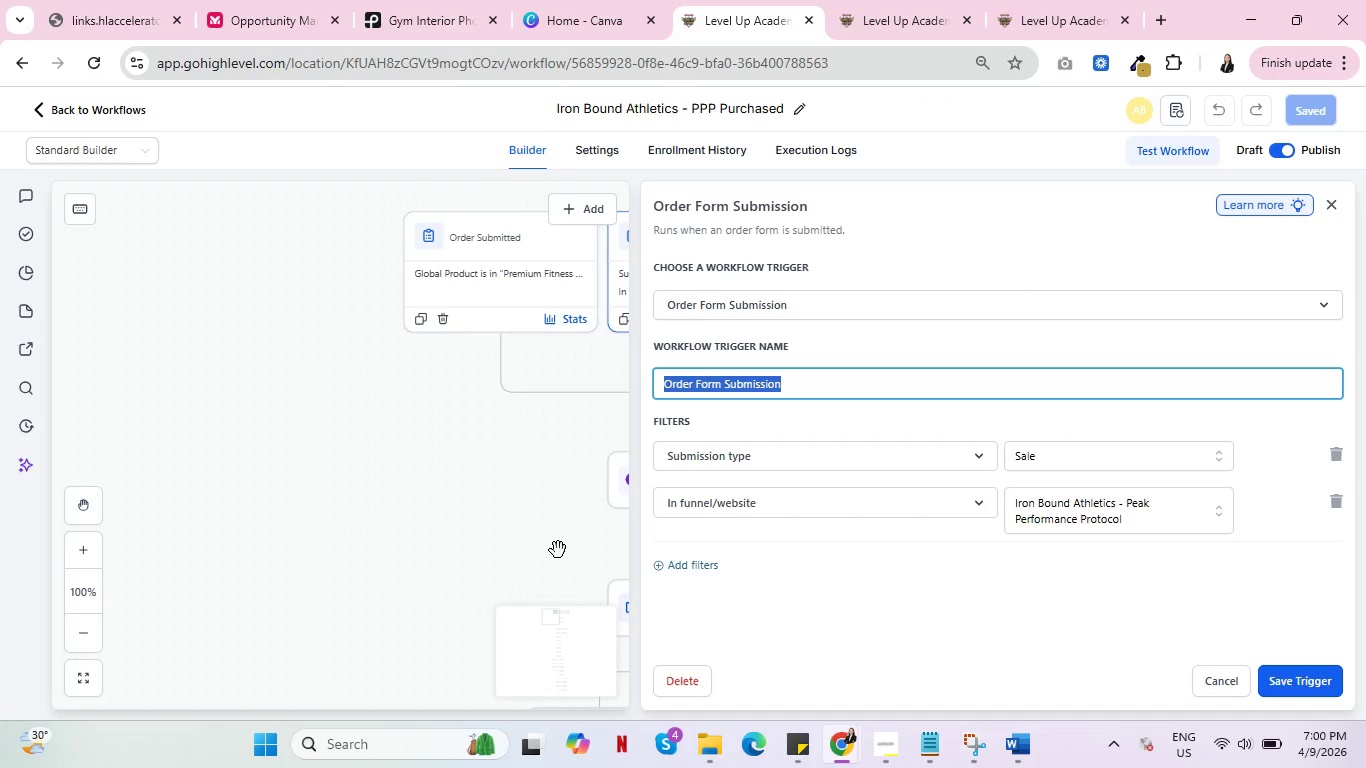 
key(Alt+AltLeft)
 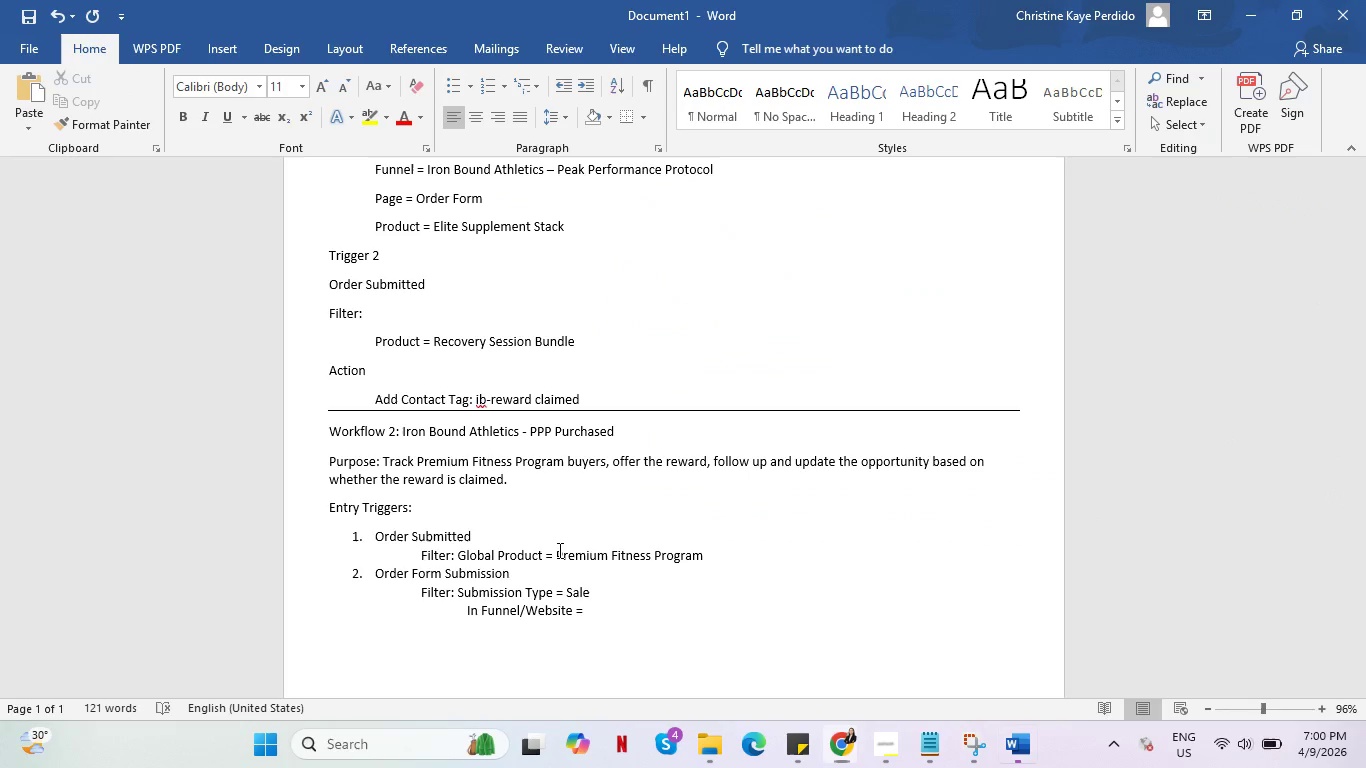 
key(Tab)
type(Iron Boun )
key(Backspace)
type(d )
 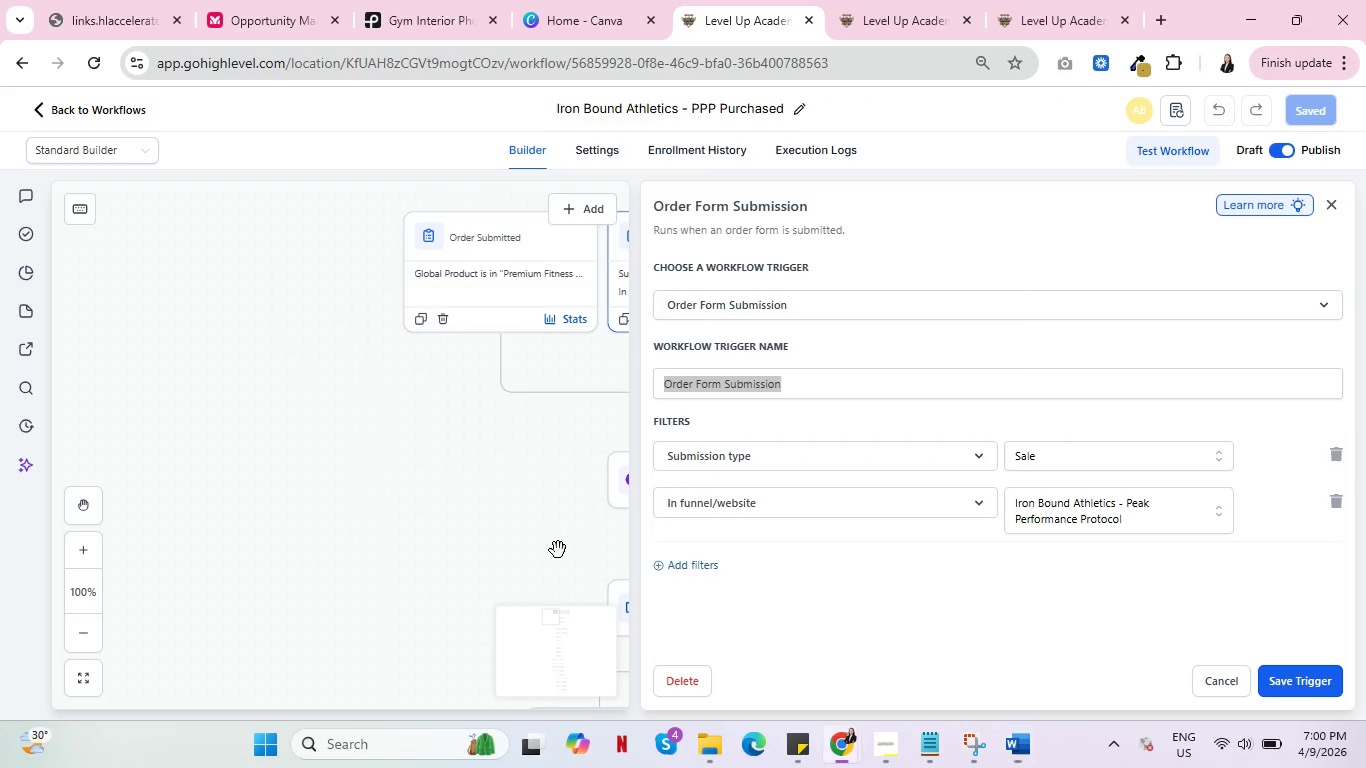 
 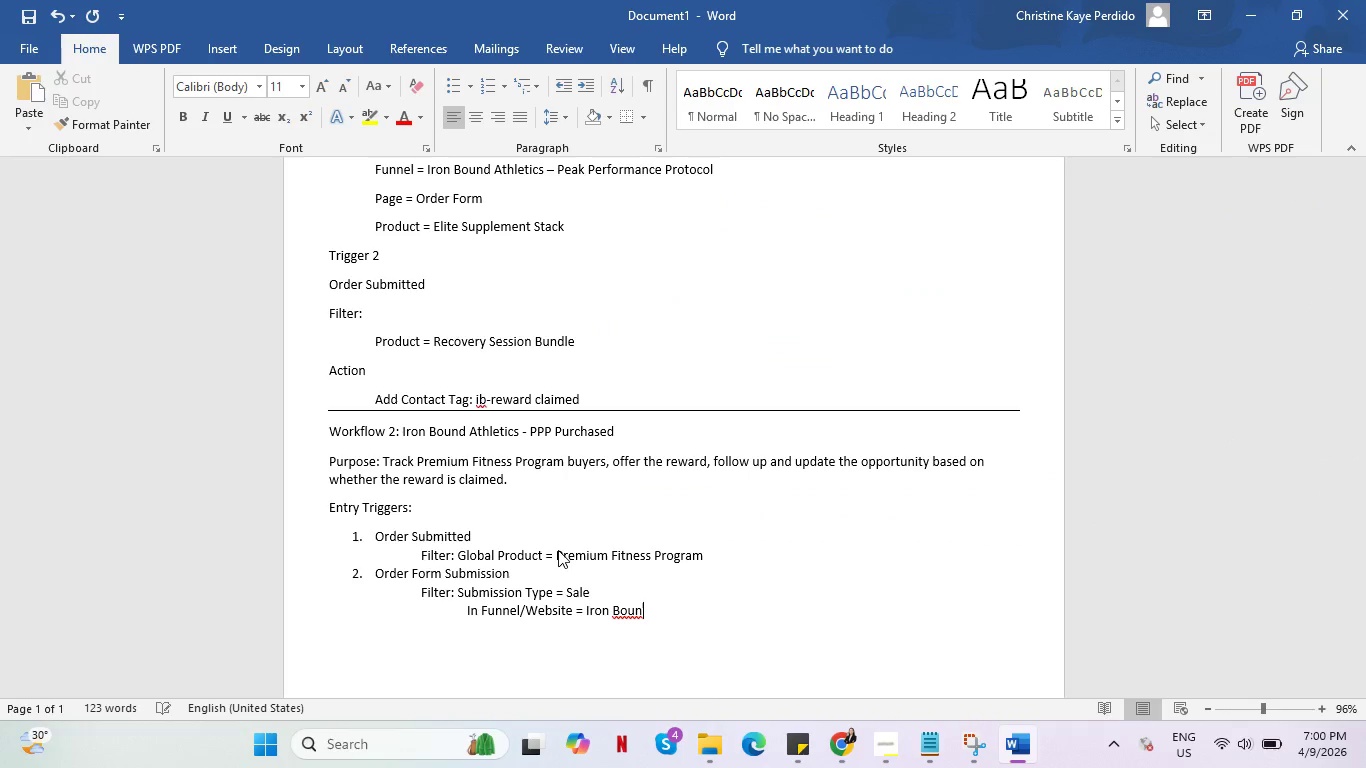 
key(Alt+AltLeft)
 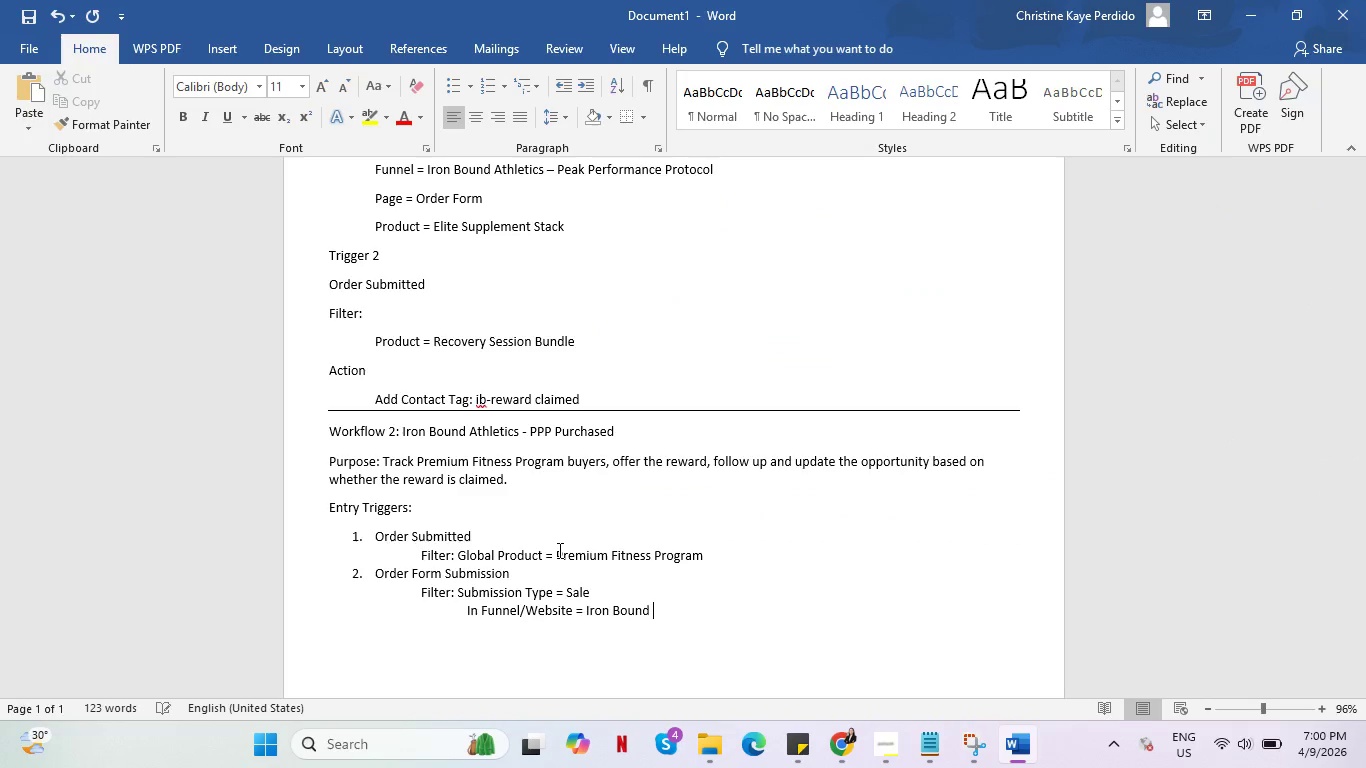 
key(Alt+Tab)
 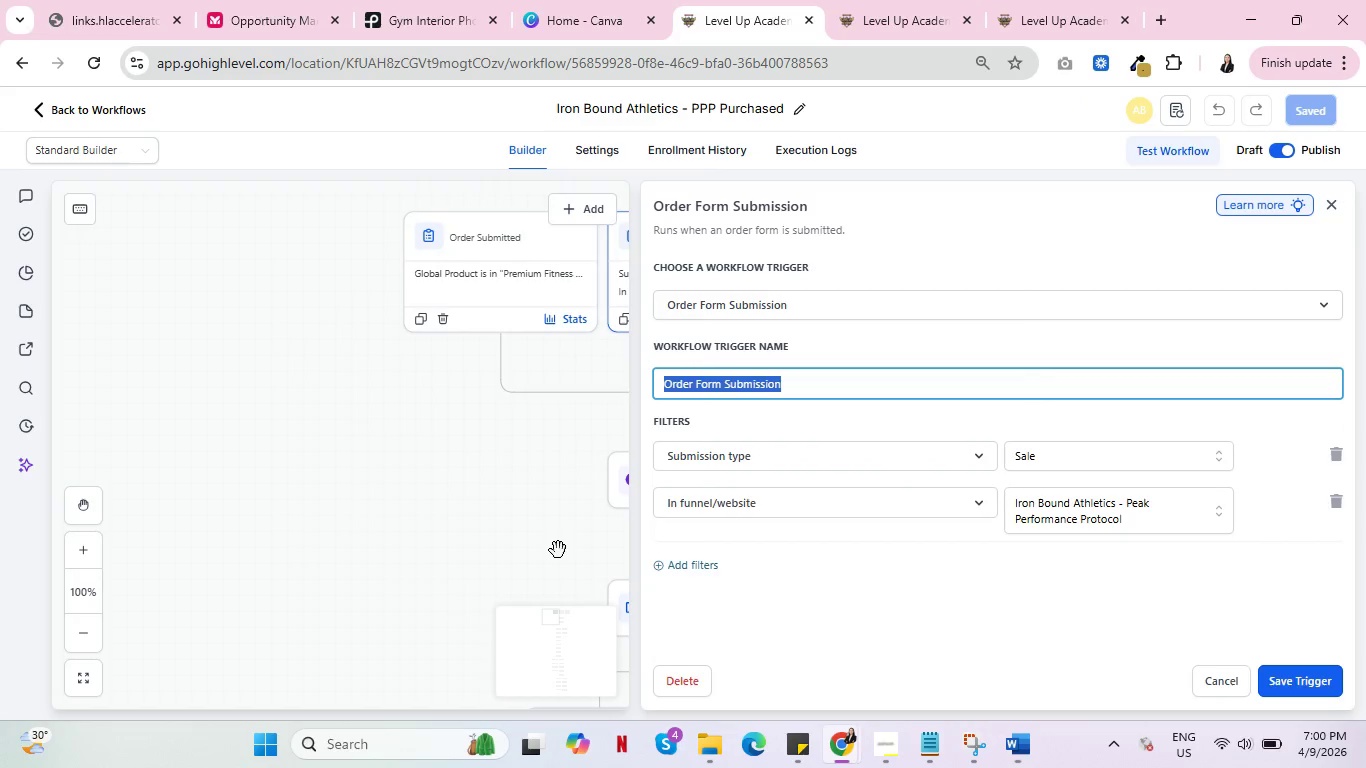 
key(Alt+AltLeft)
 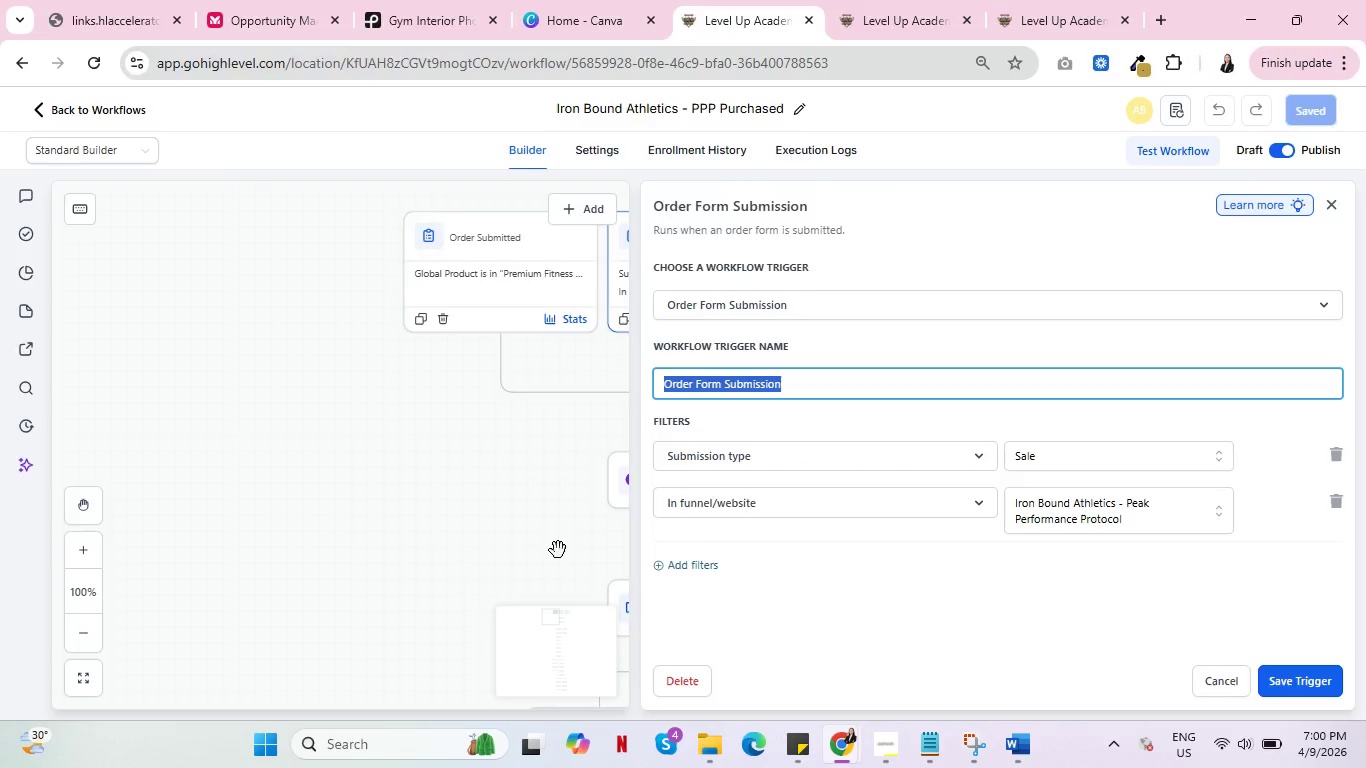 
key(Tab)
type(Sthle)
key(Backspace)
key(Backspace)
key(Backspace)
key(Backspace)
key(Backspace)
type(Athletics )
 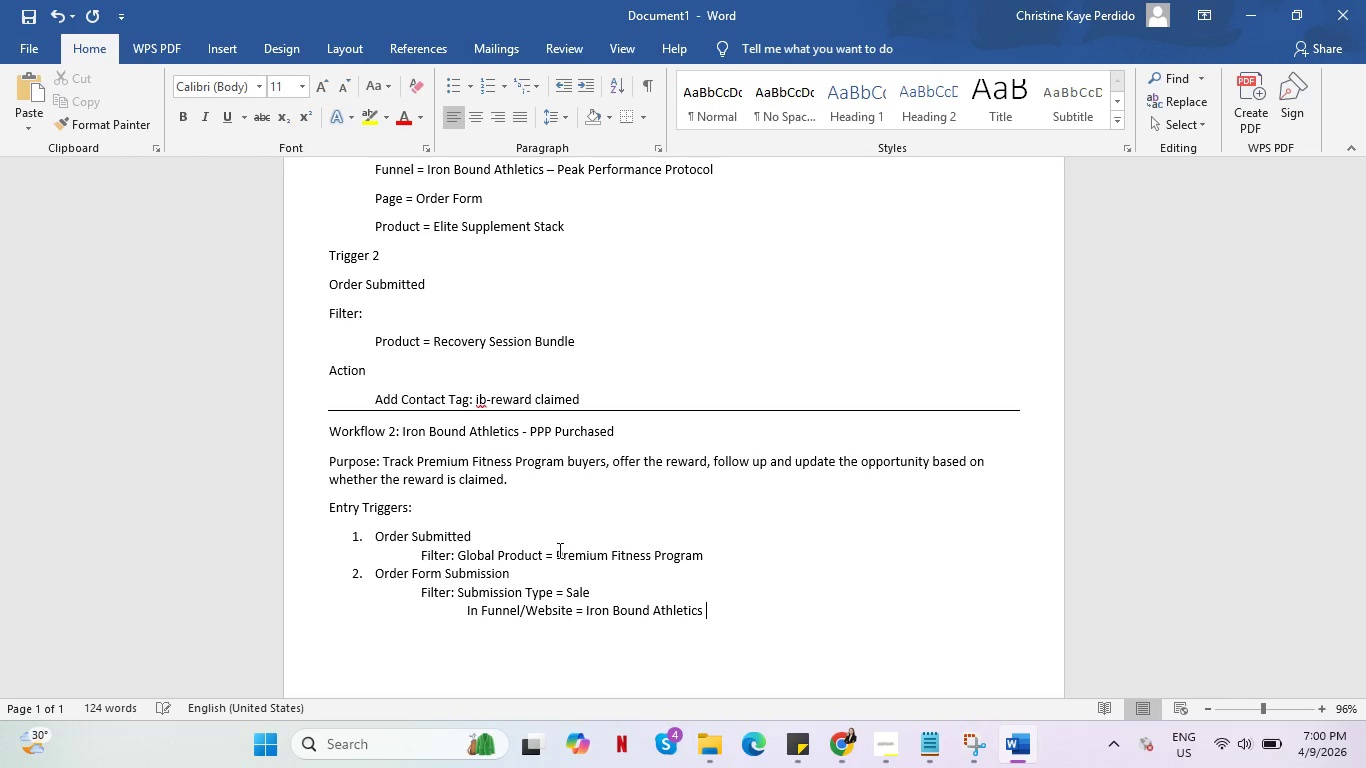 
key(Alt+AltLeft)
 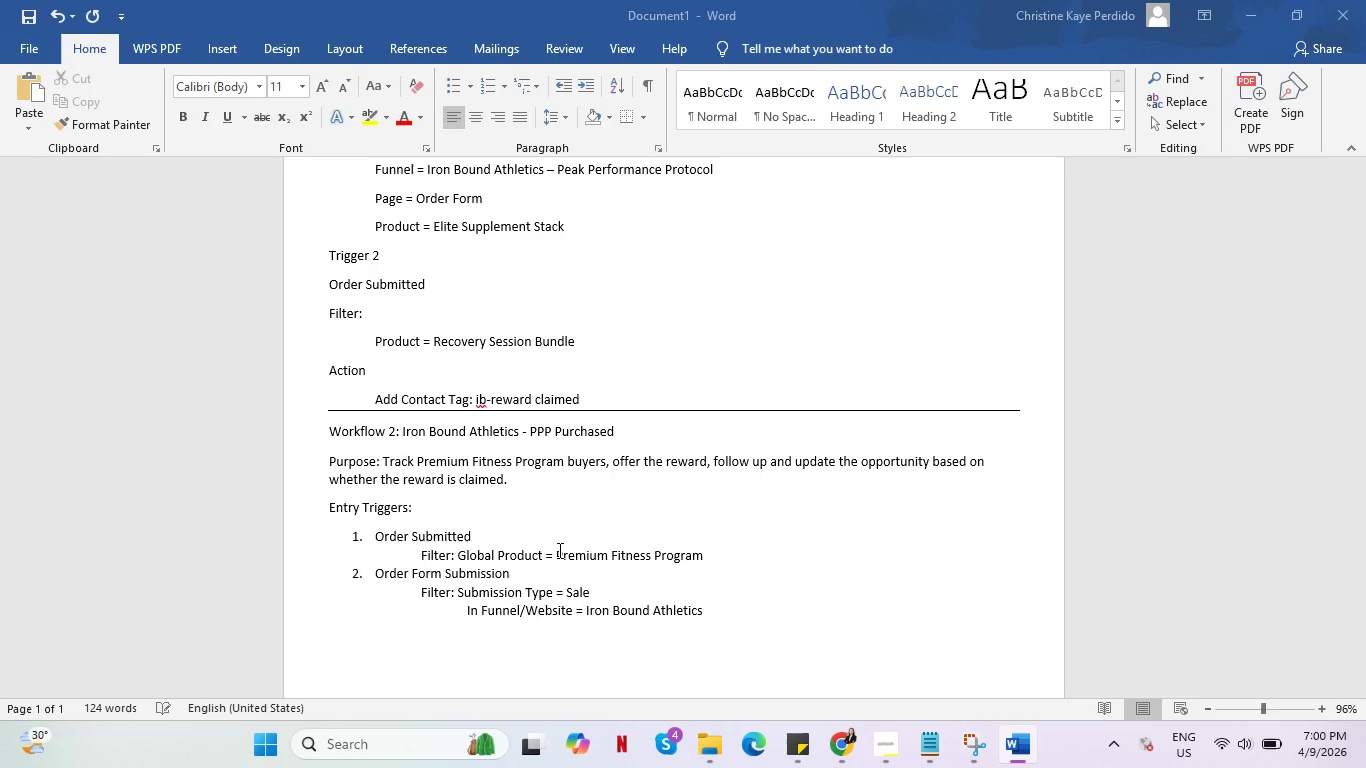 
key(Alt+Tab)
 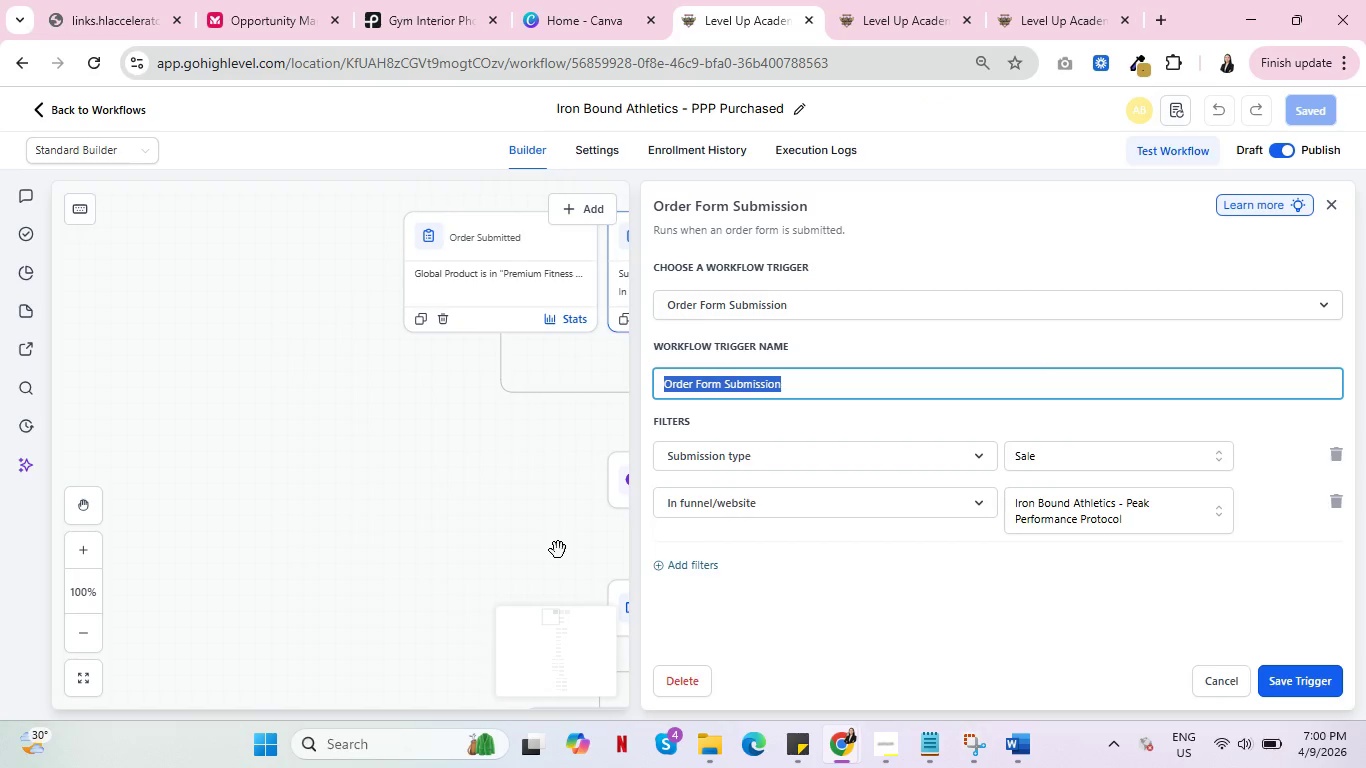 
key(Alt+AltLeft)
 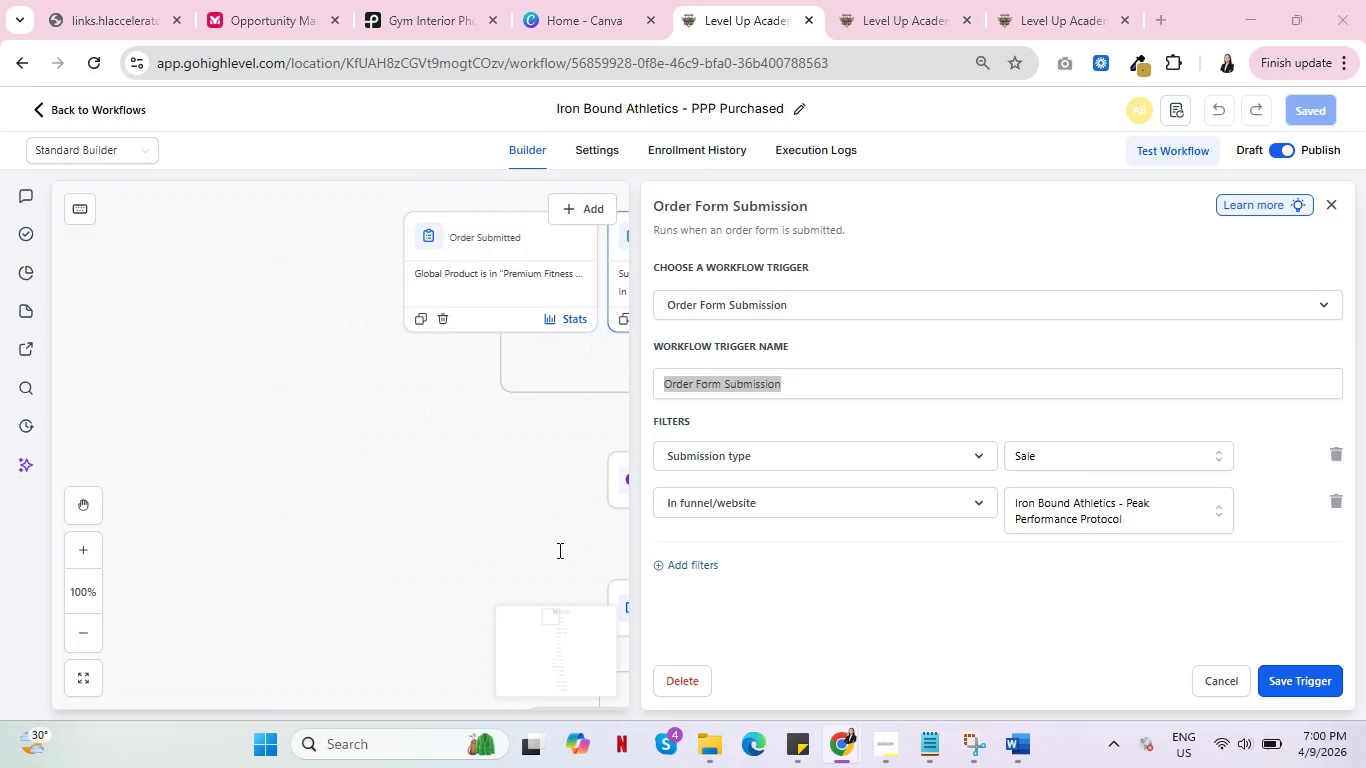 
key(Tab)
type(- PEak)
key(Backspace)
key(Backspace)
key(Backspace)
type(eak )
 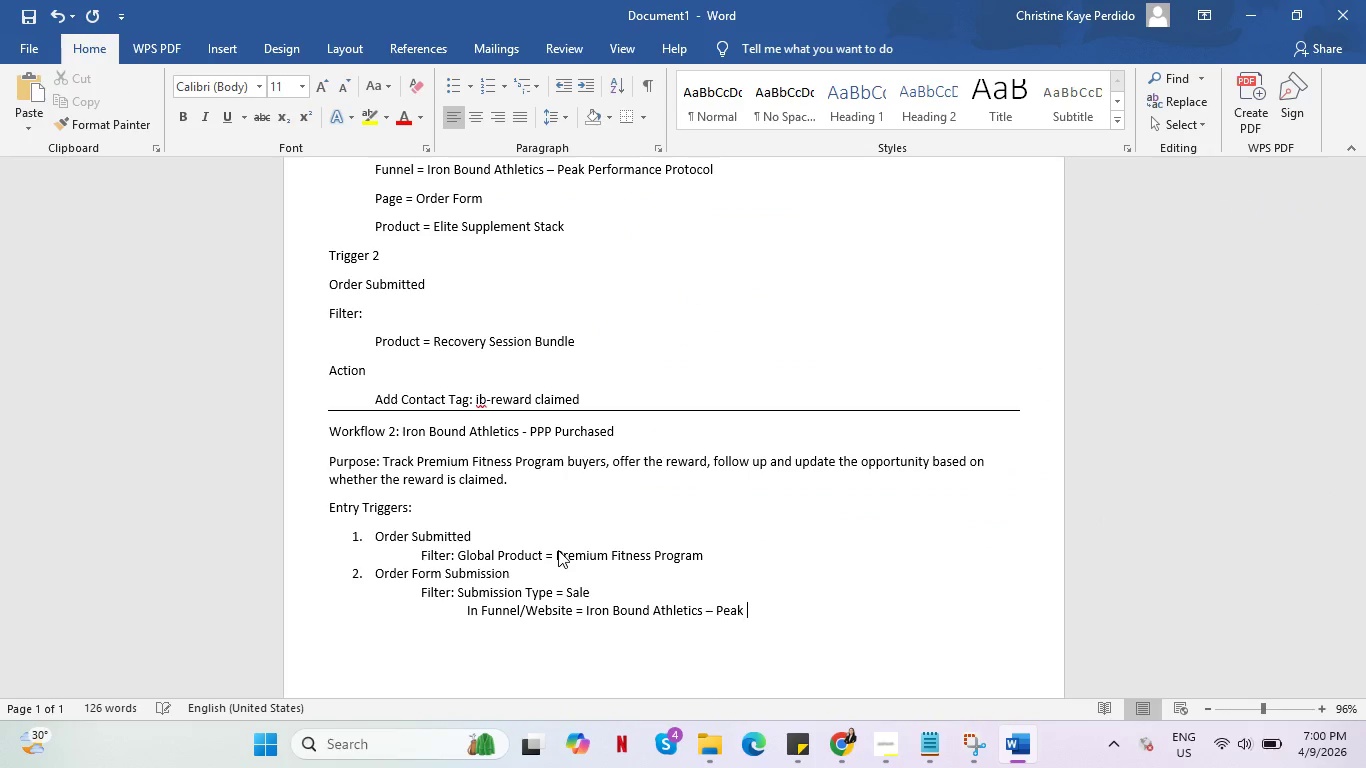 
key(Alt+AltLeft)
 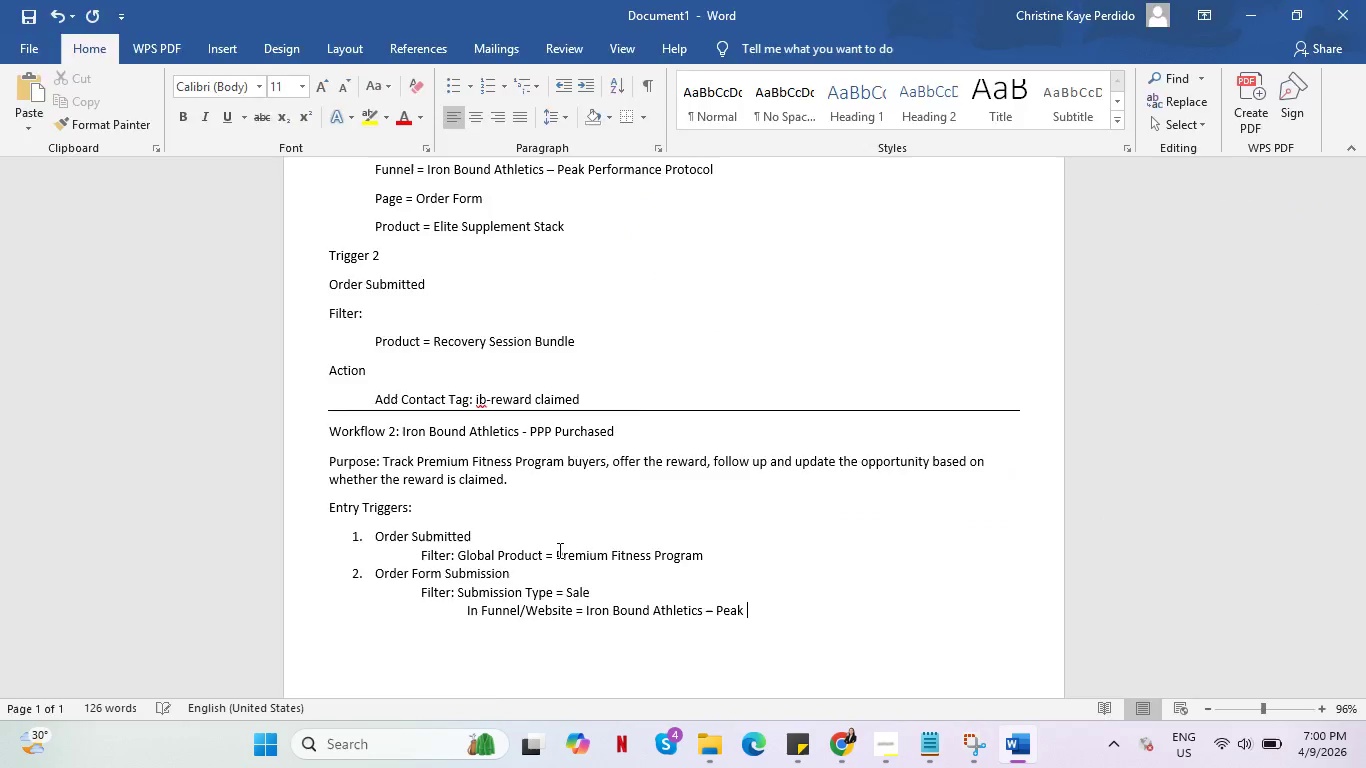 
key(Alt+Tab)
 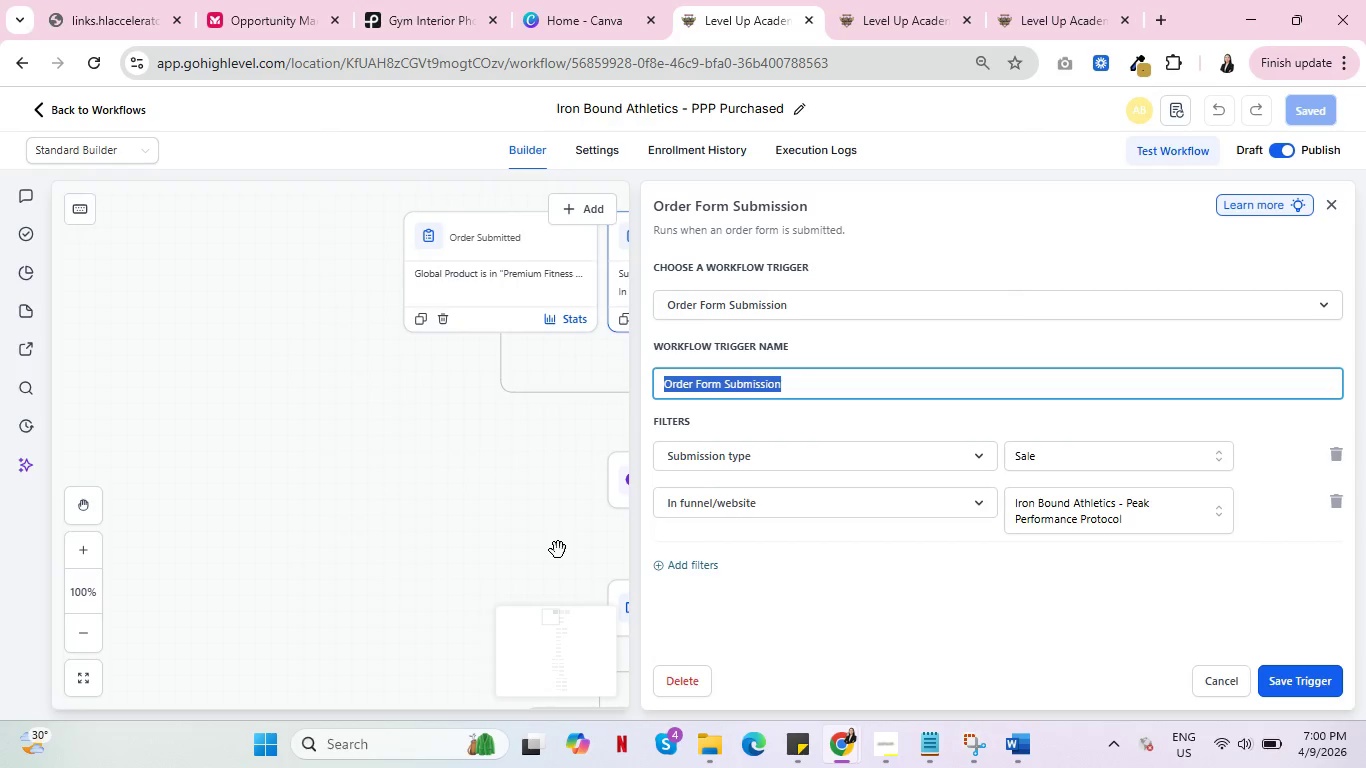 
key(Alt+AltLeft)
 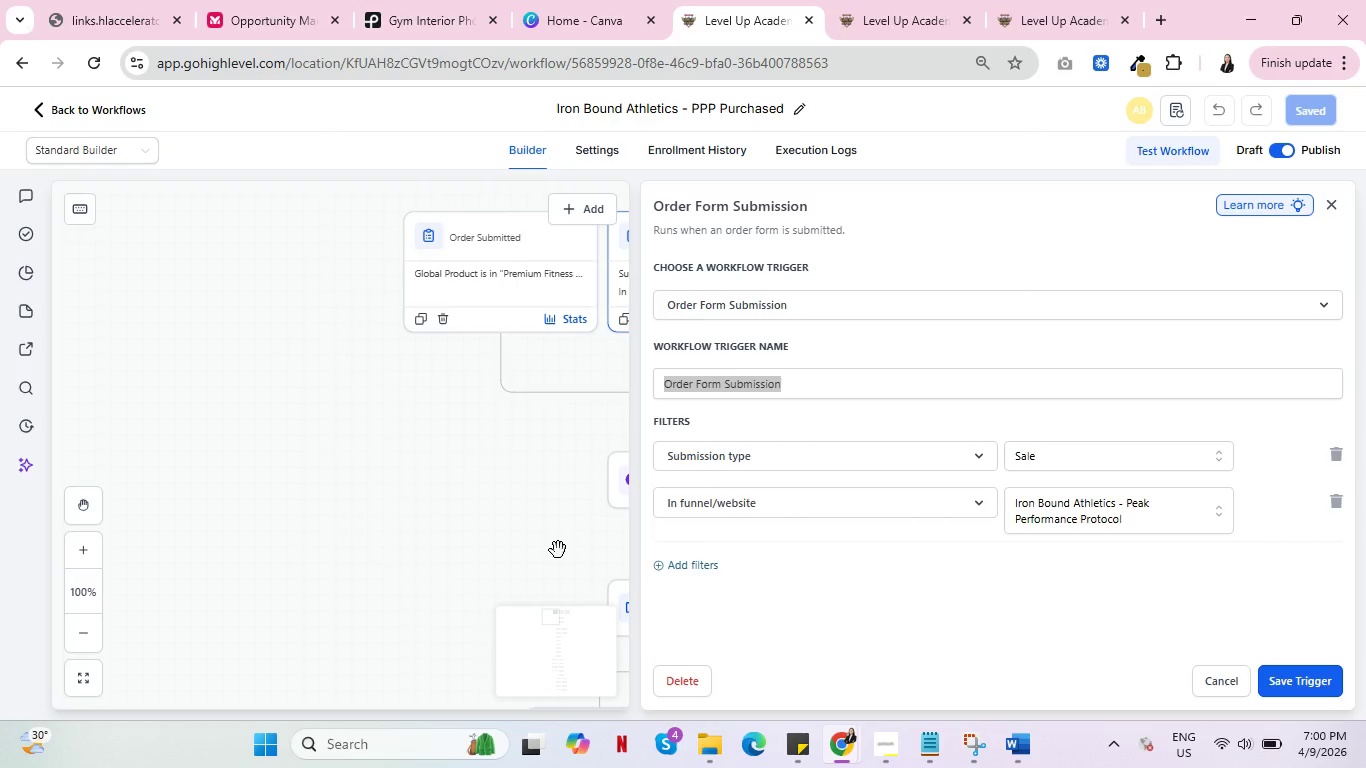 
key(Tab)
type(PEr)
key(Backspace)
key(Backspace)
type(erformance Protocol)
 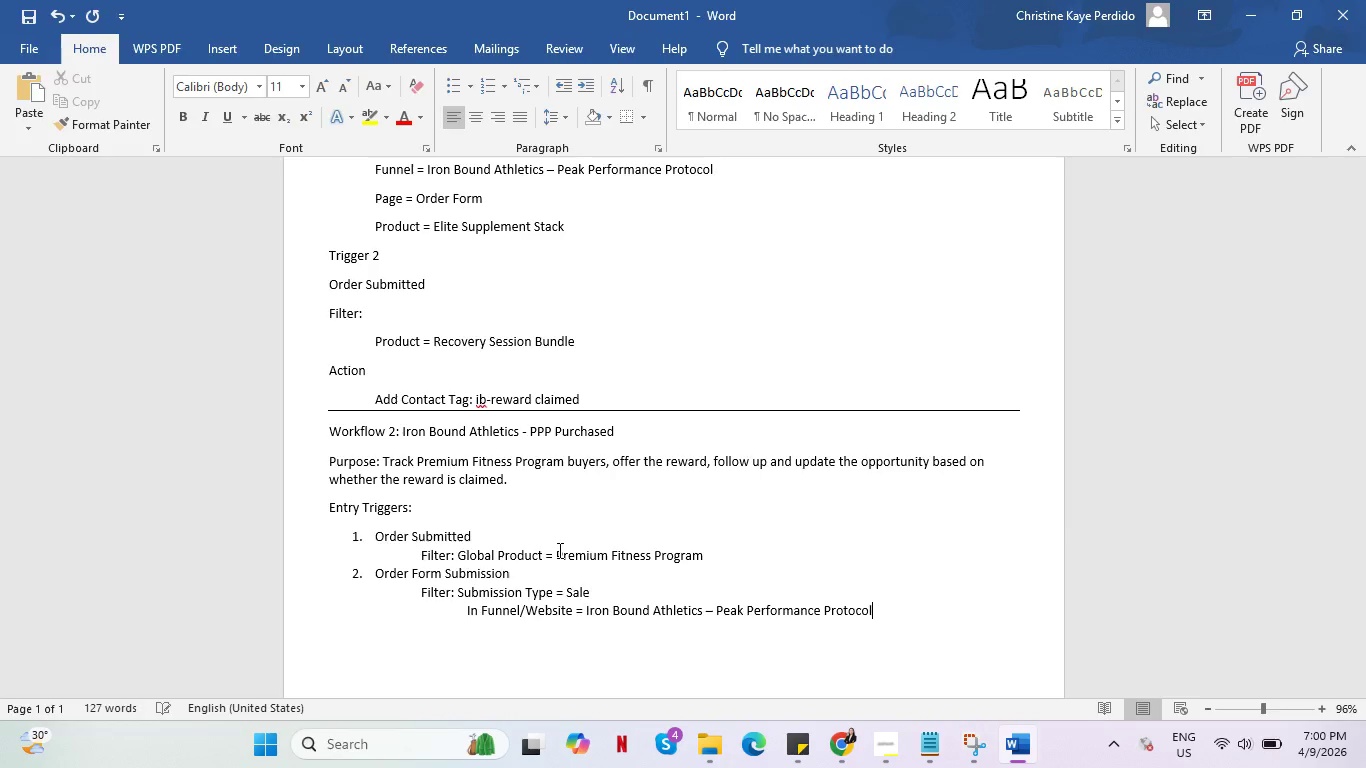 
 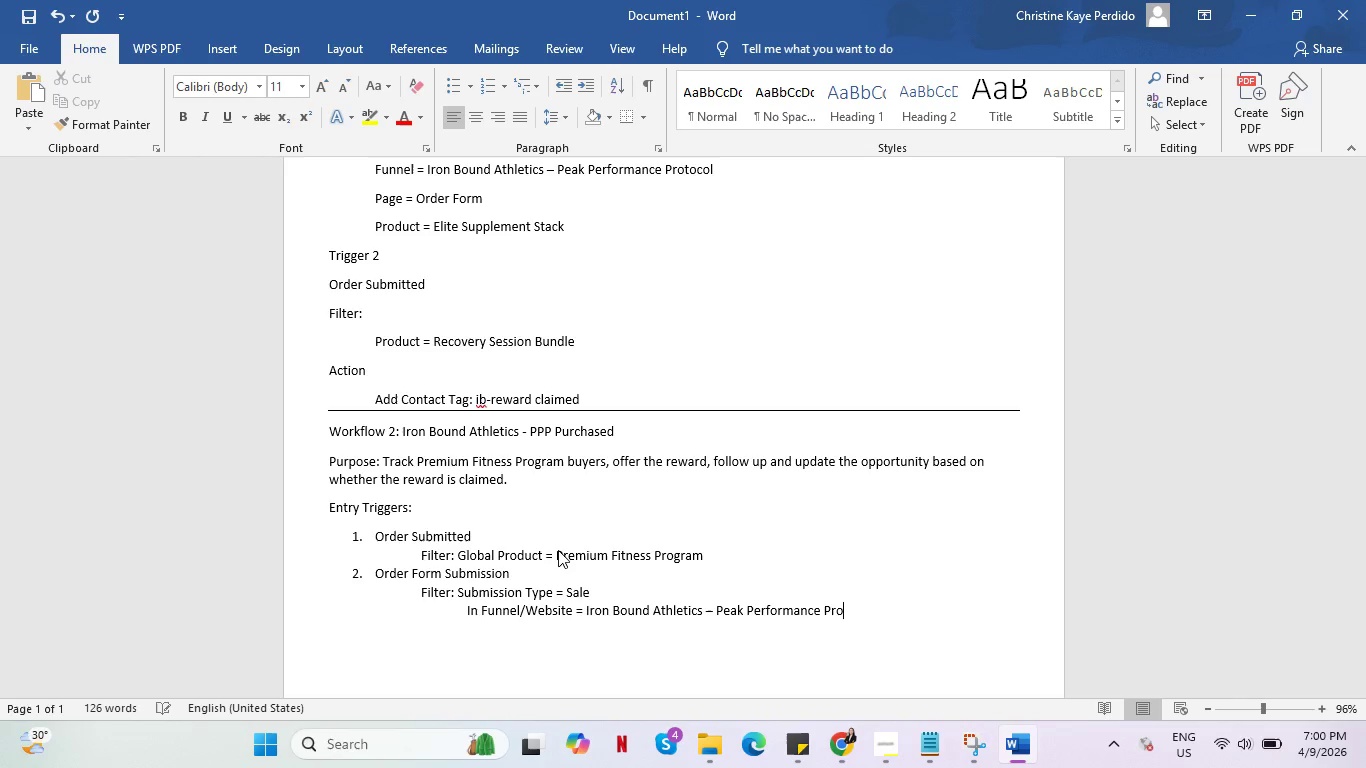 
key(Alt+AltLeft)
 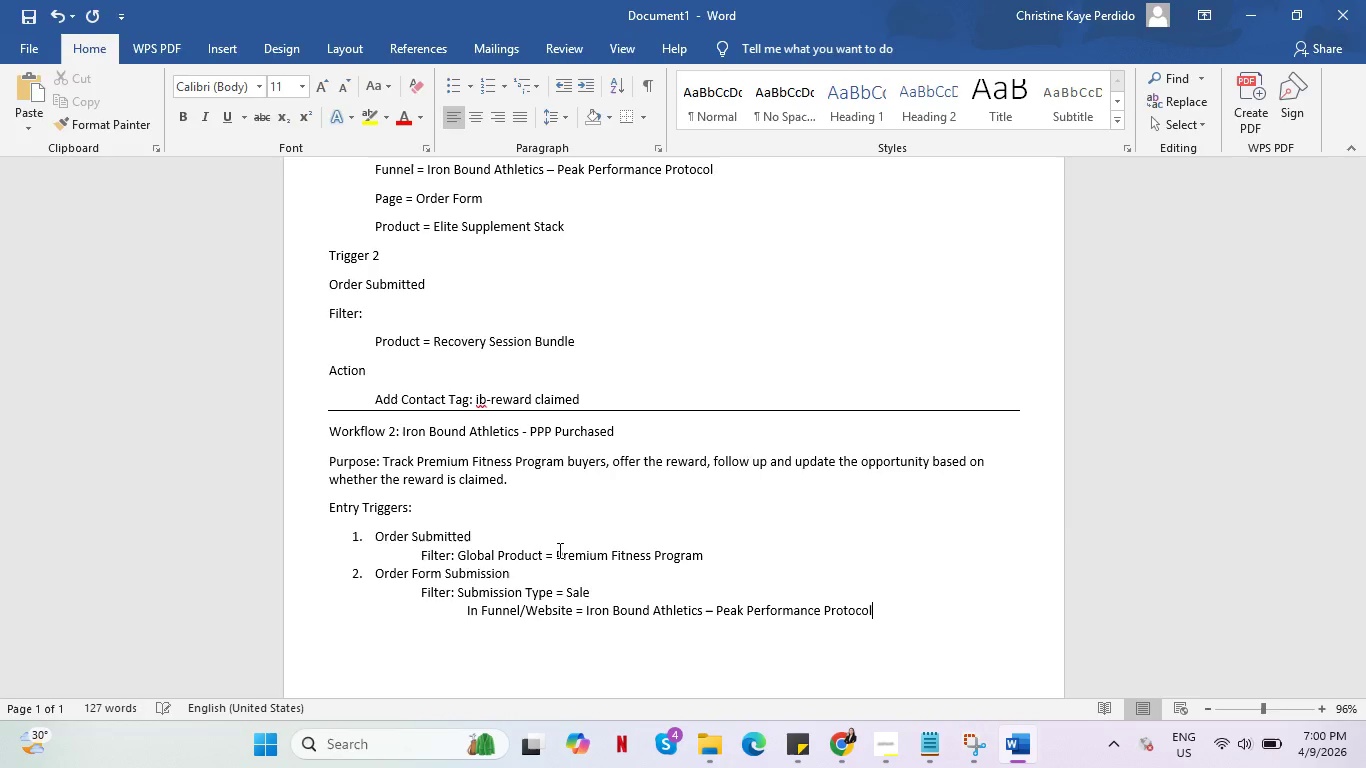 
key(Alt+Tab)
 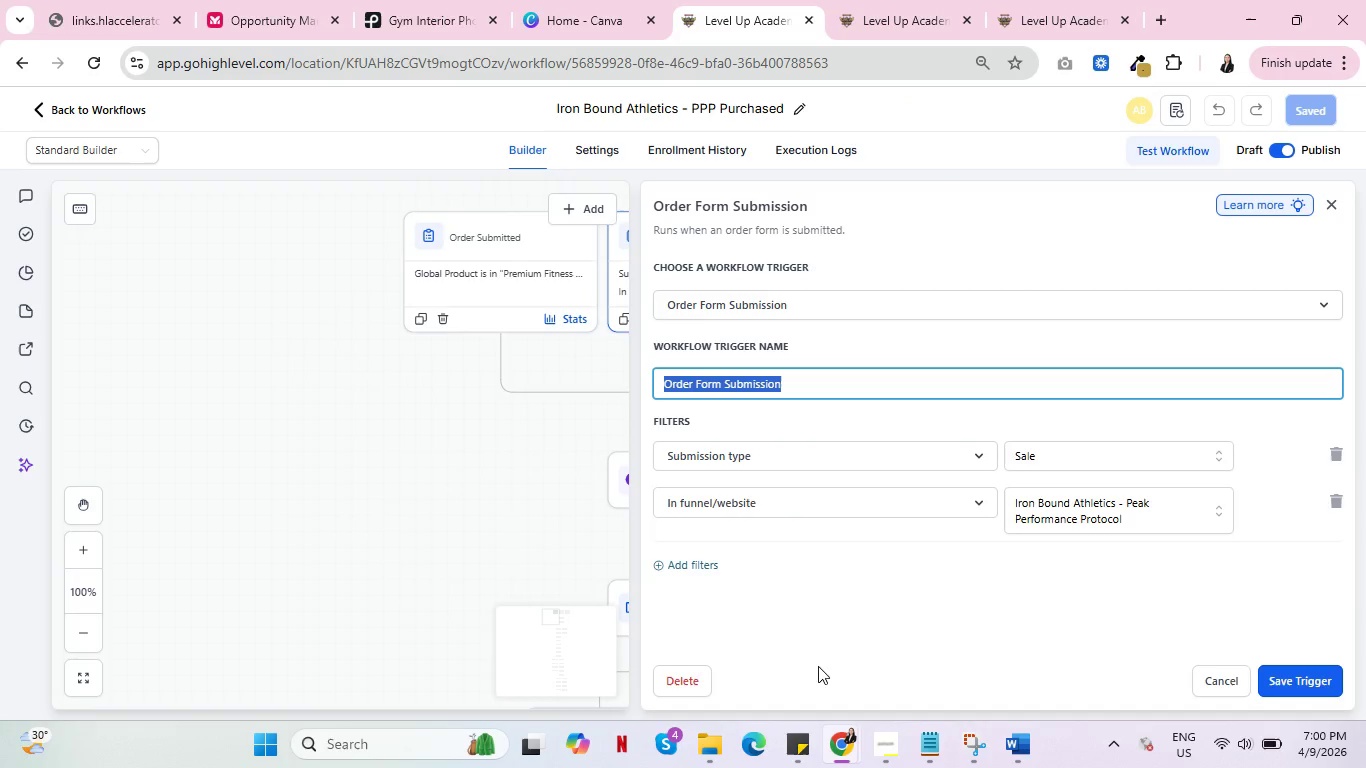 
left_click([1208, 679])
 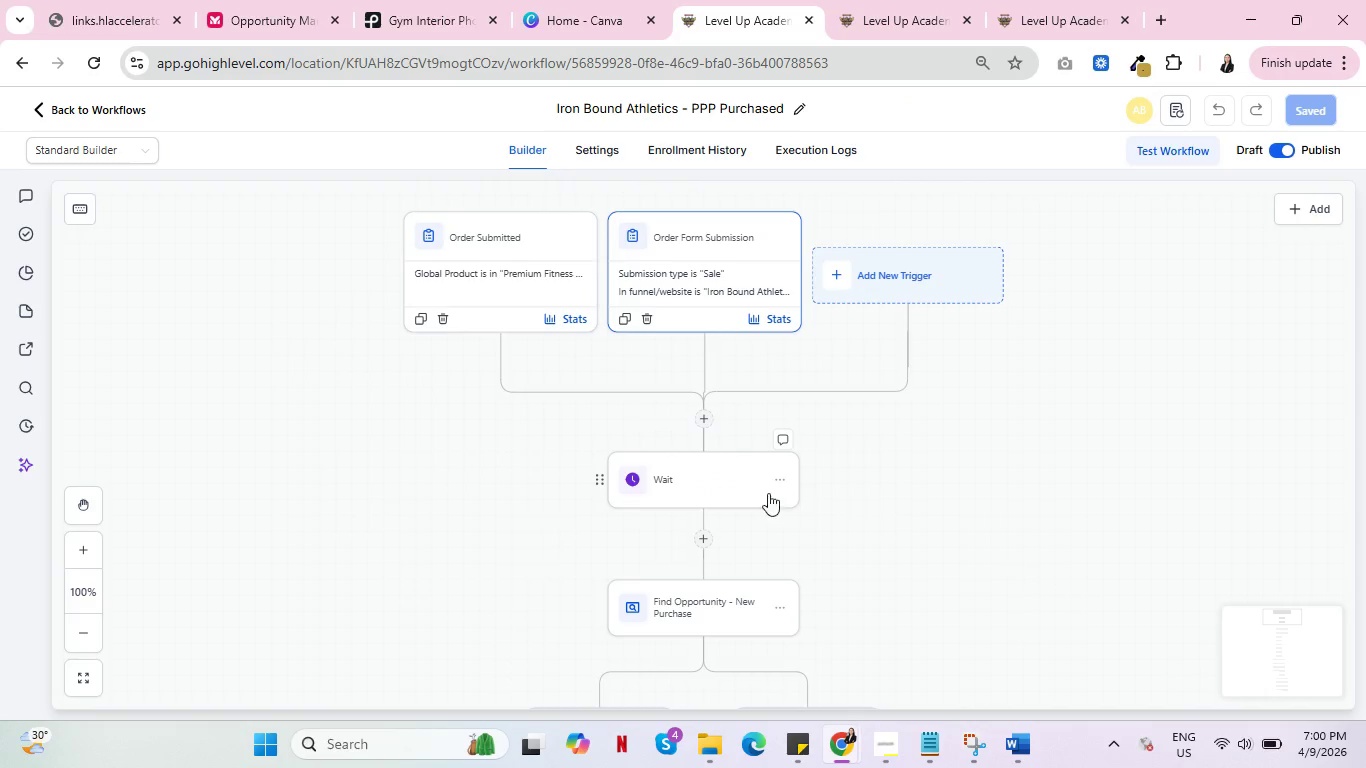 
left_click([735, 488])
 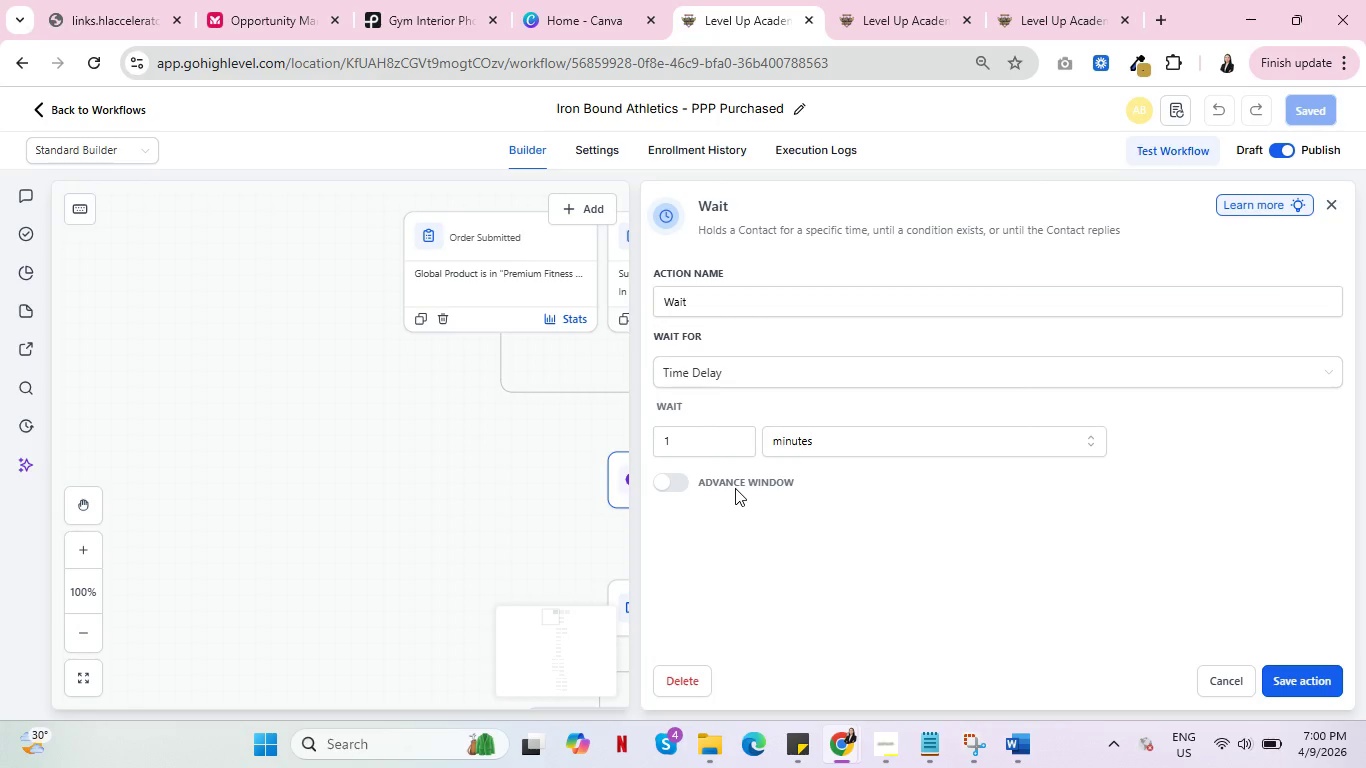 
key(Alt+AltLeft)
 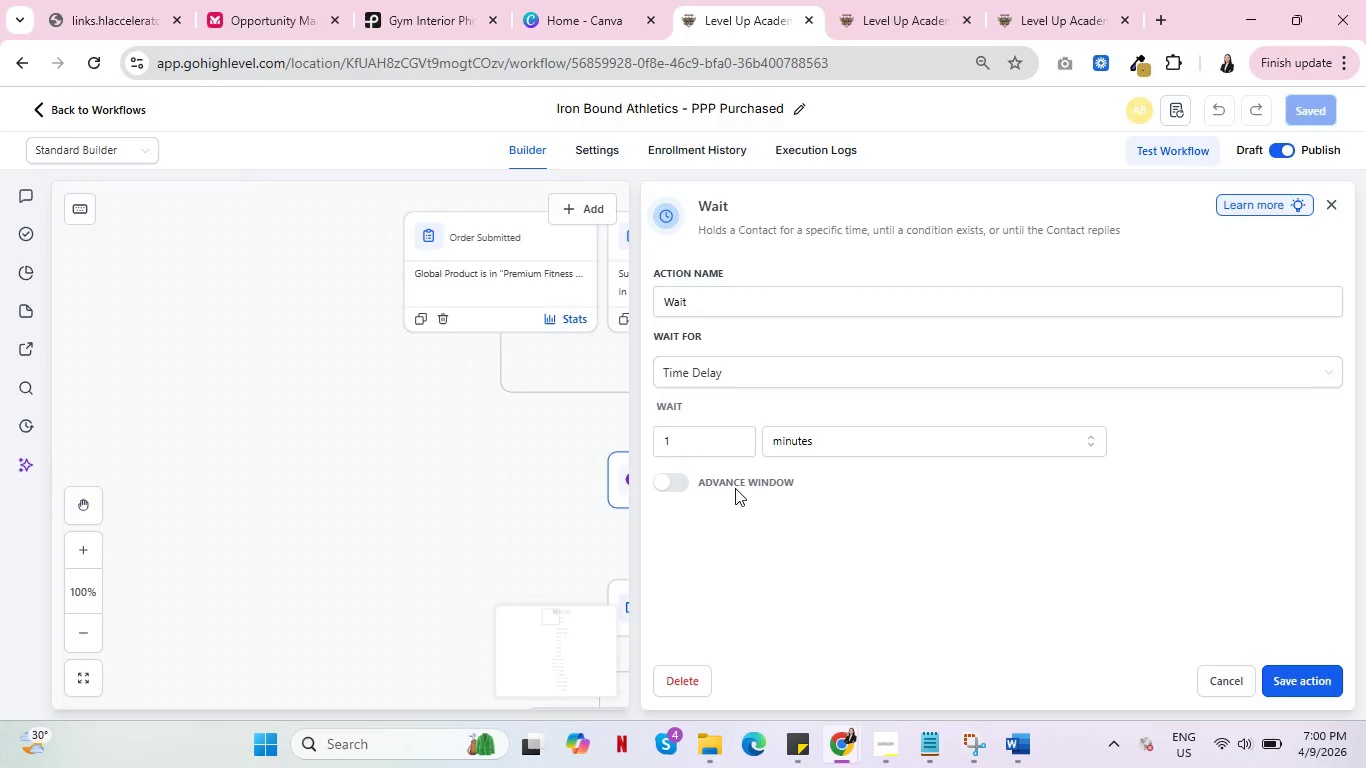 
key(Alt+Tab)
 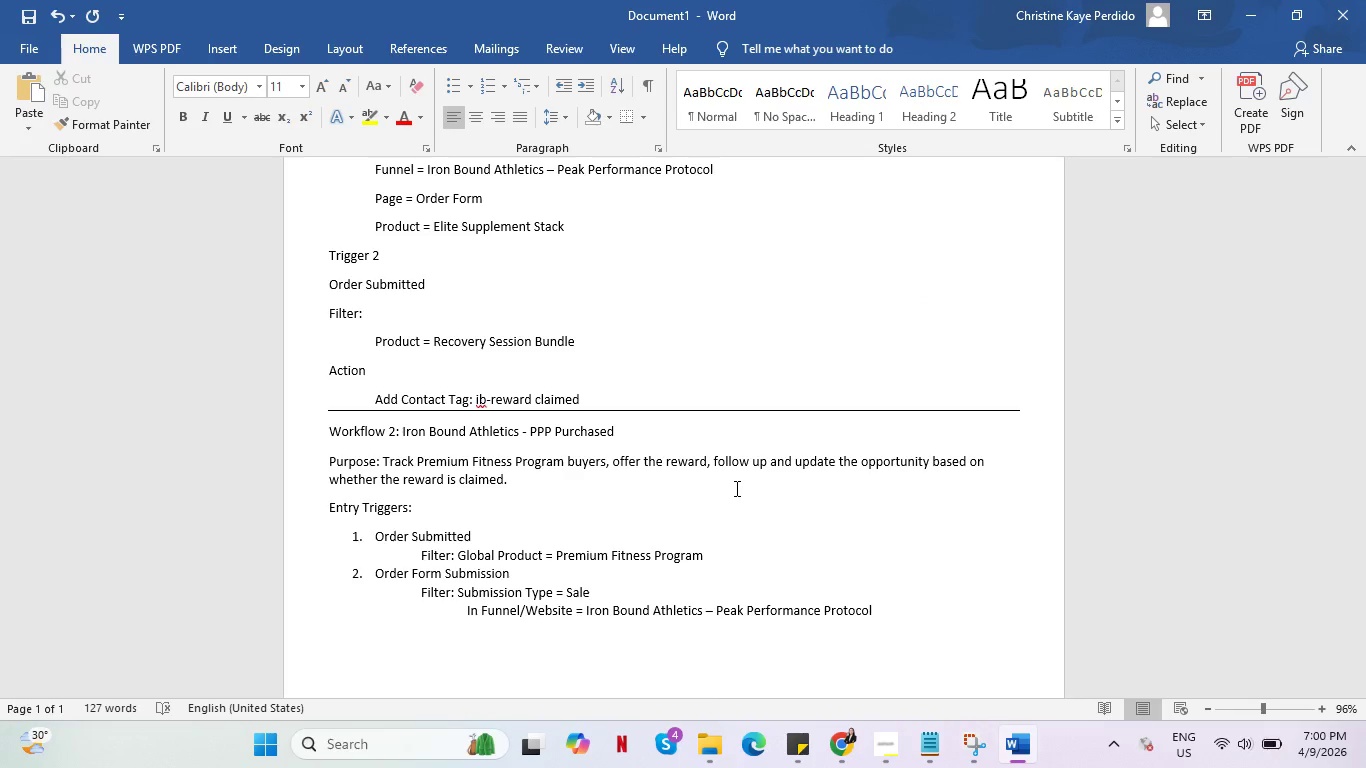 
key(Enter)
 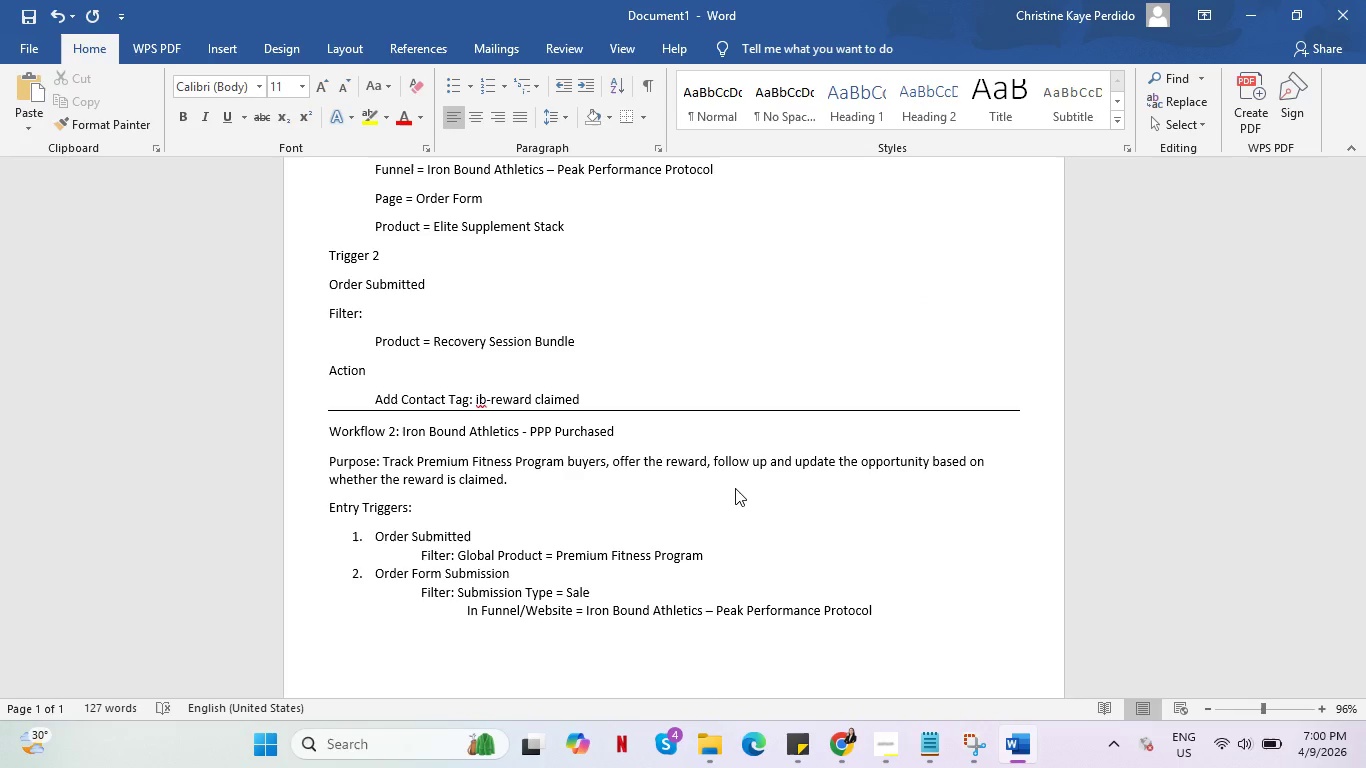 
key(Backspace)
 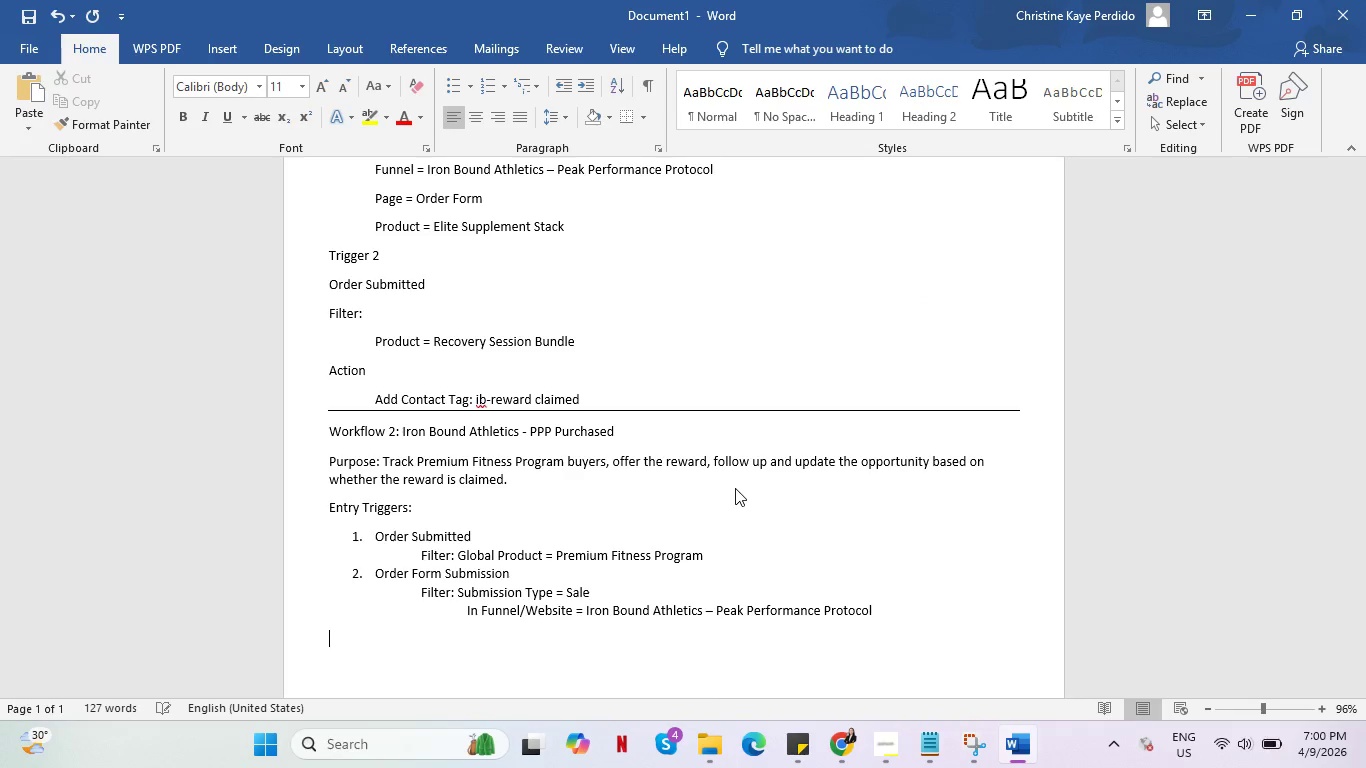 
key(Backspace)
 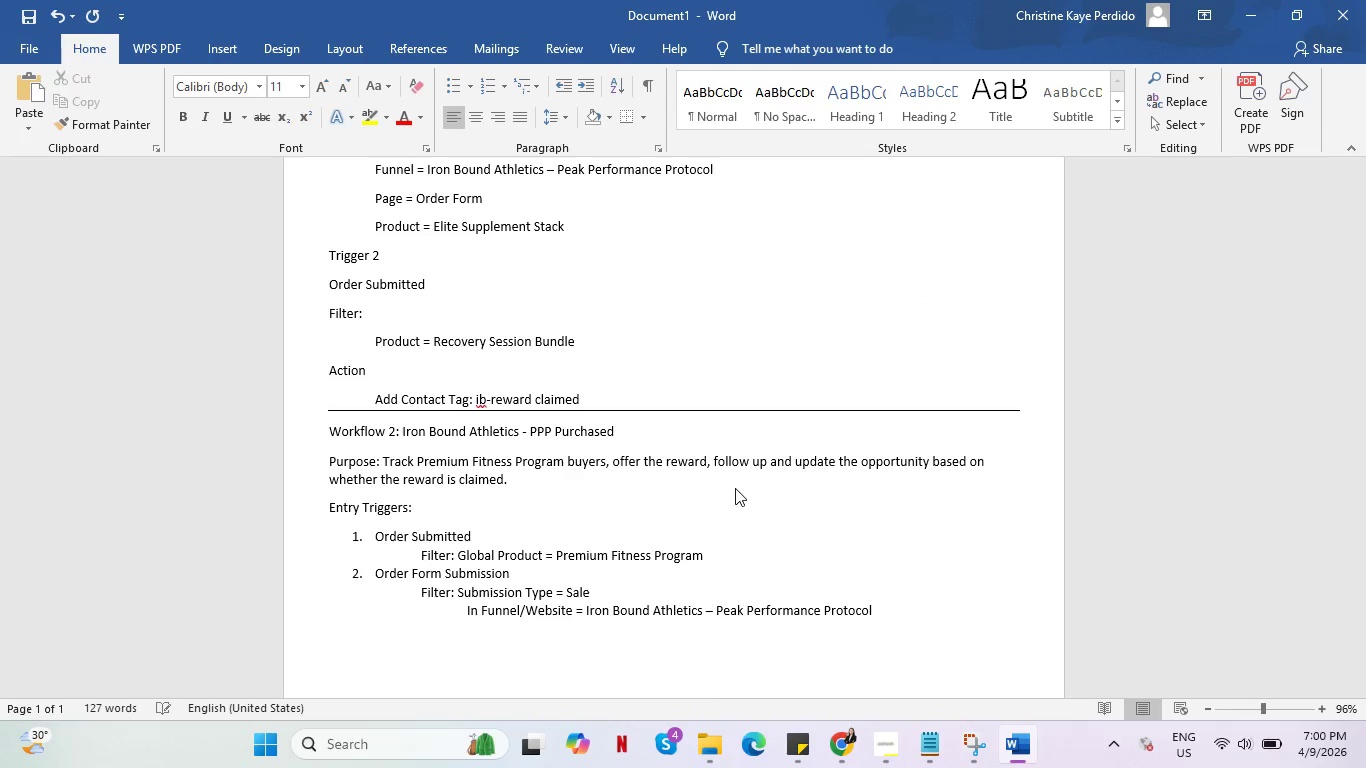 
key(Enter)
 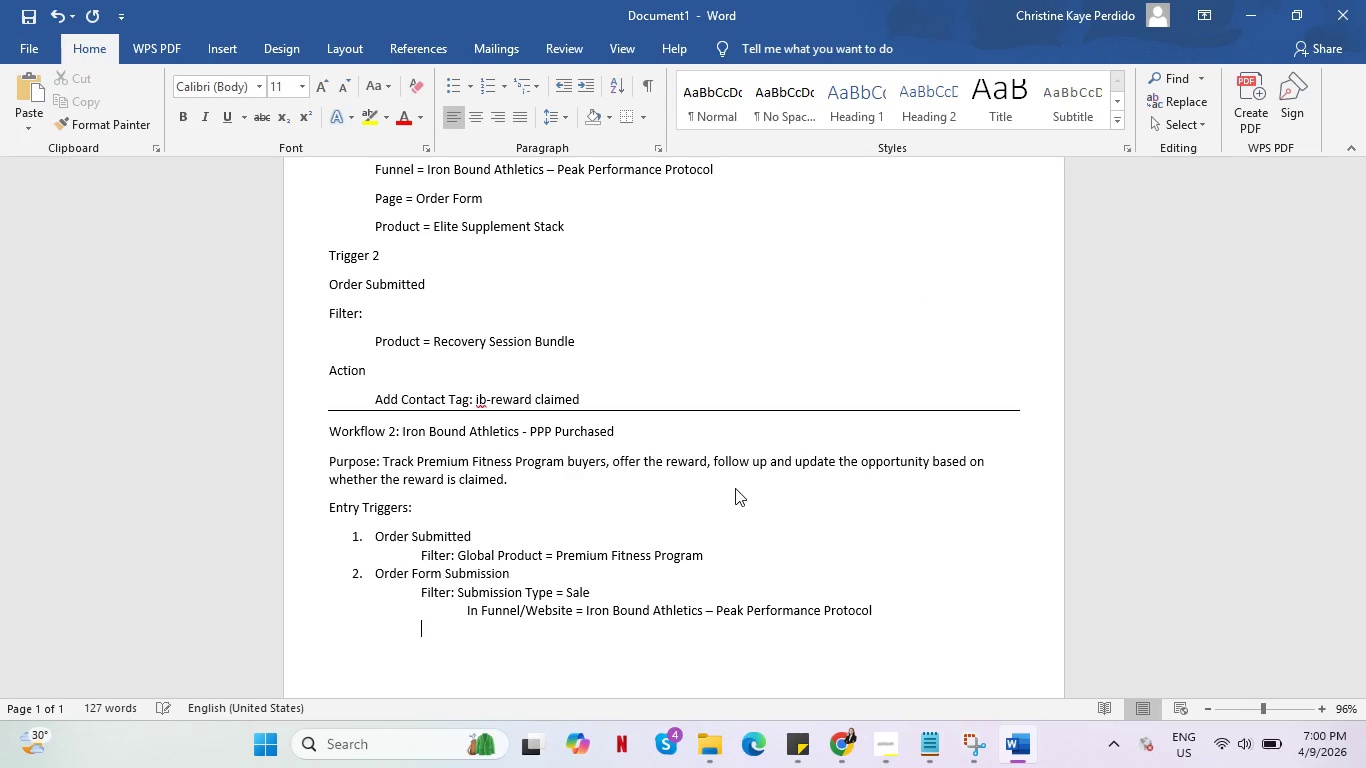 
key(Backspace)
 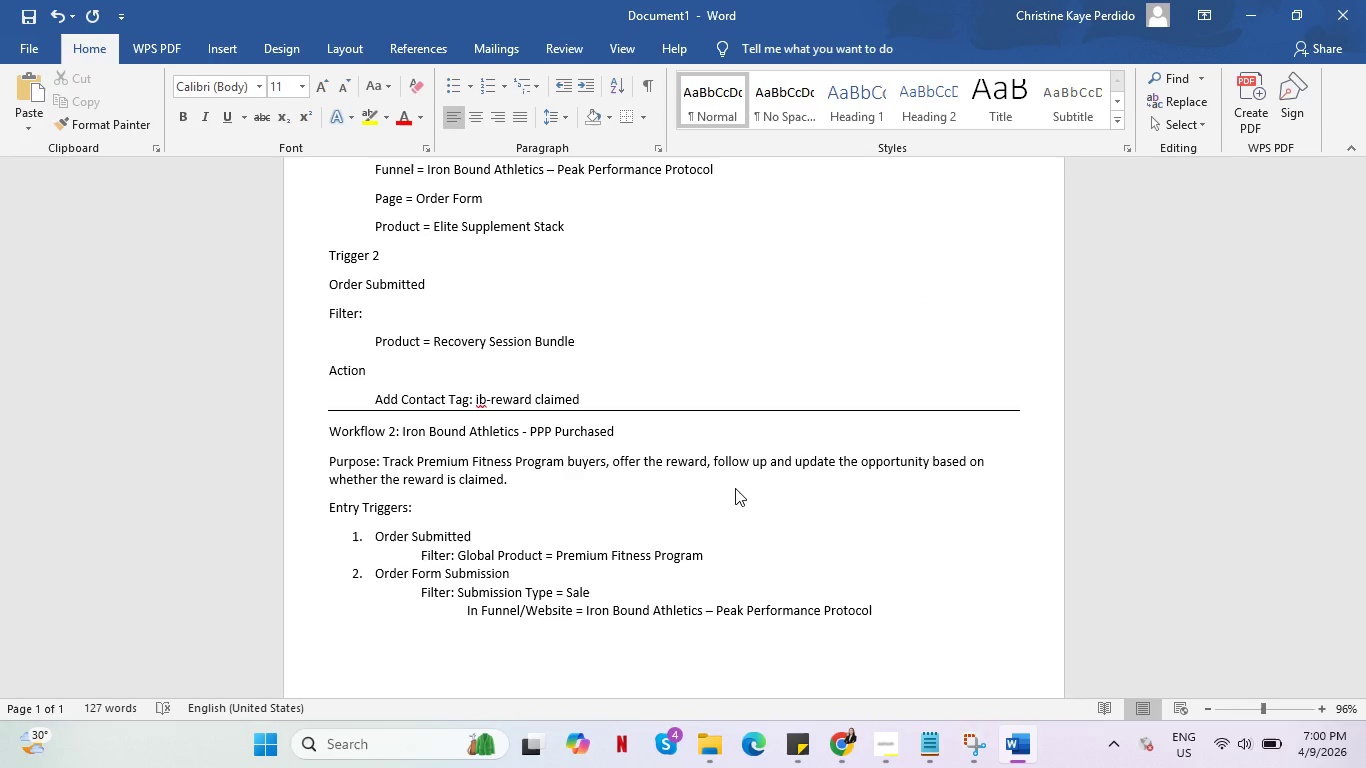 
key(Enter)
 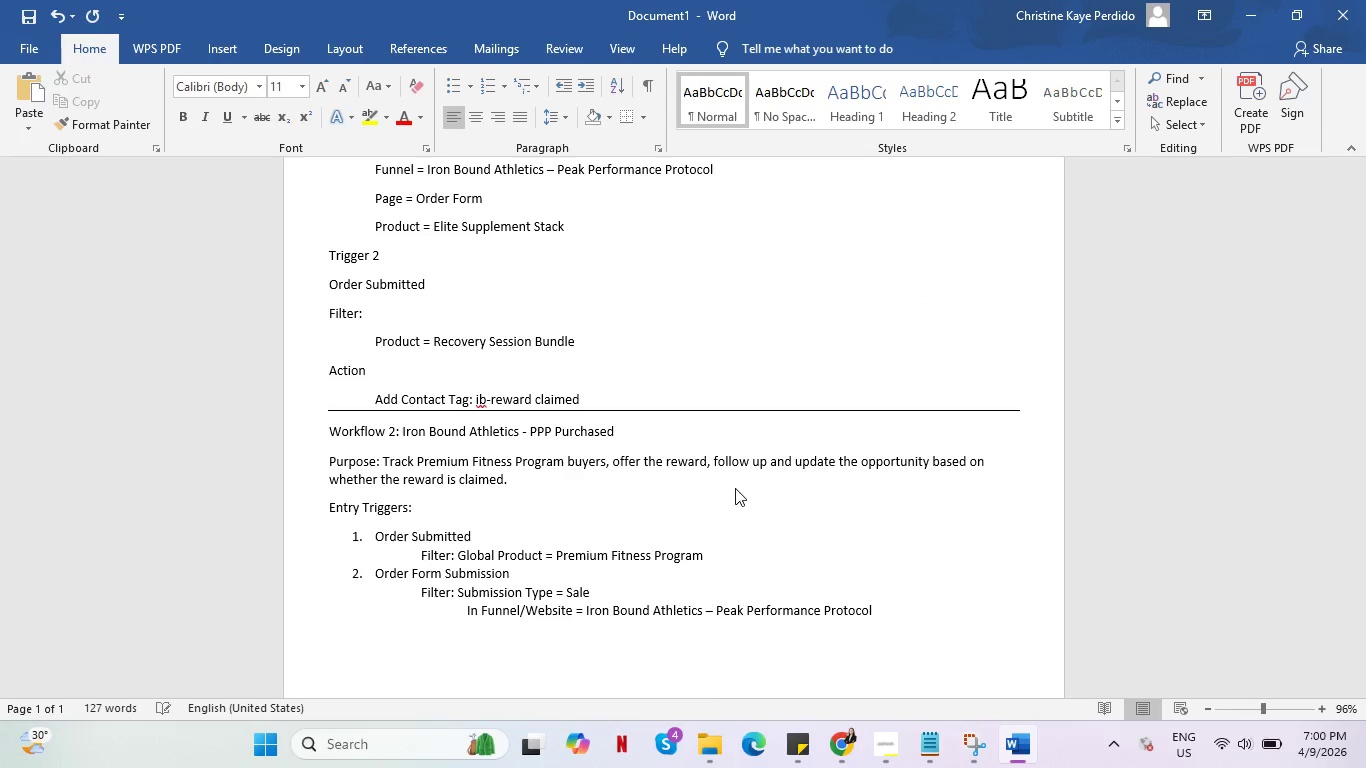 
type(I)
key(Backspace)
type(Actions:)
 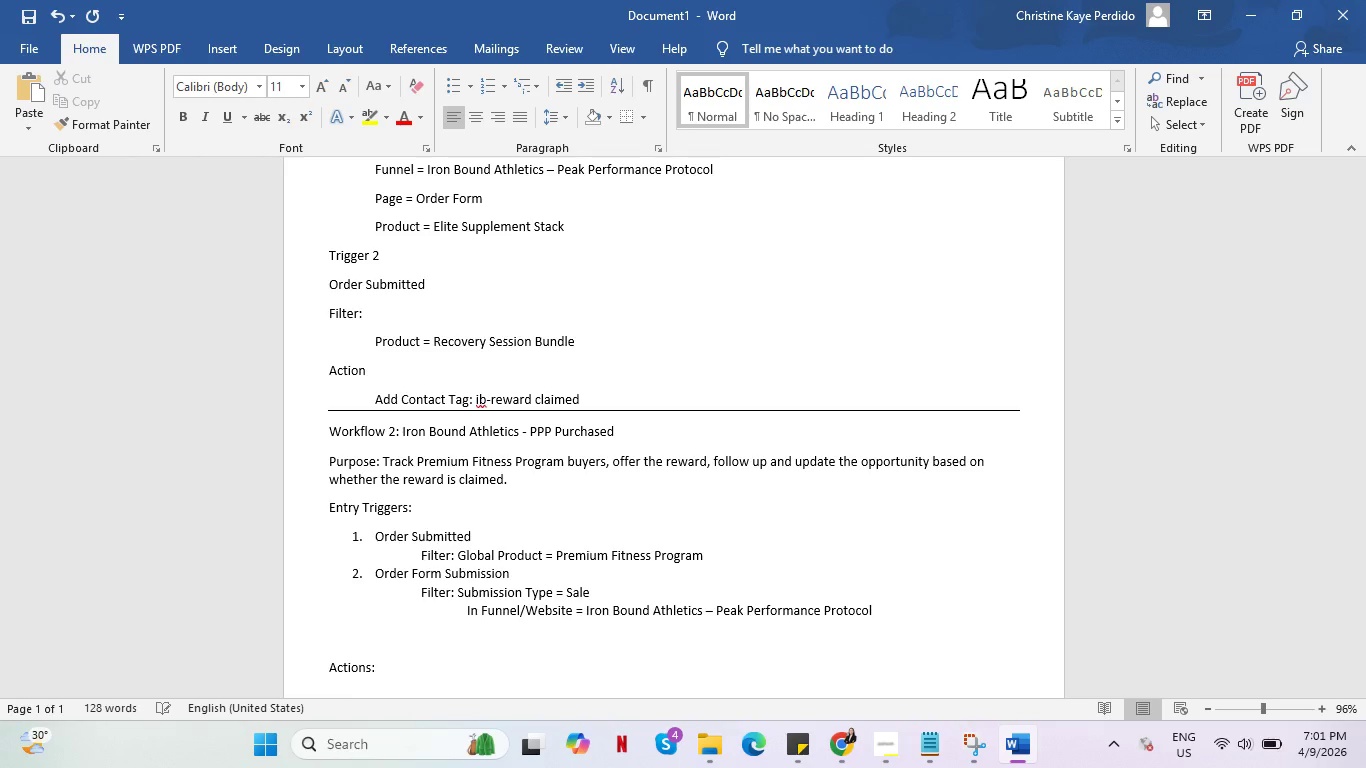 
key(Enter)
 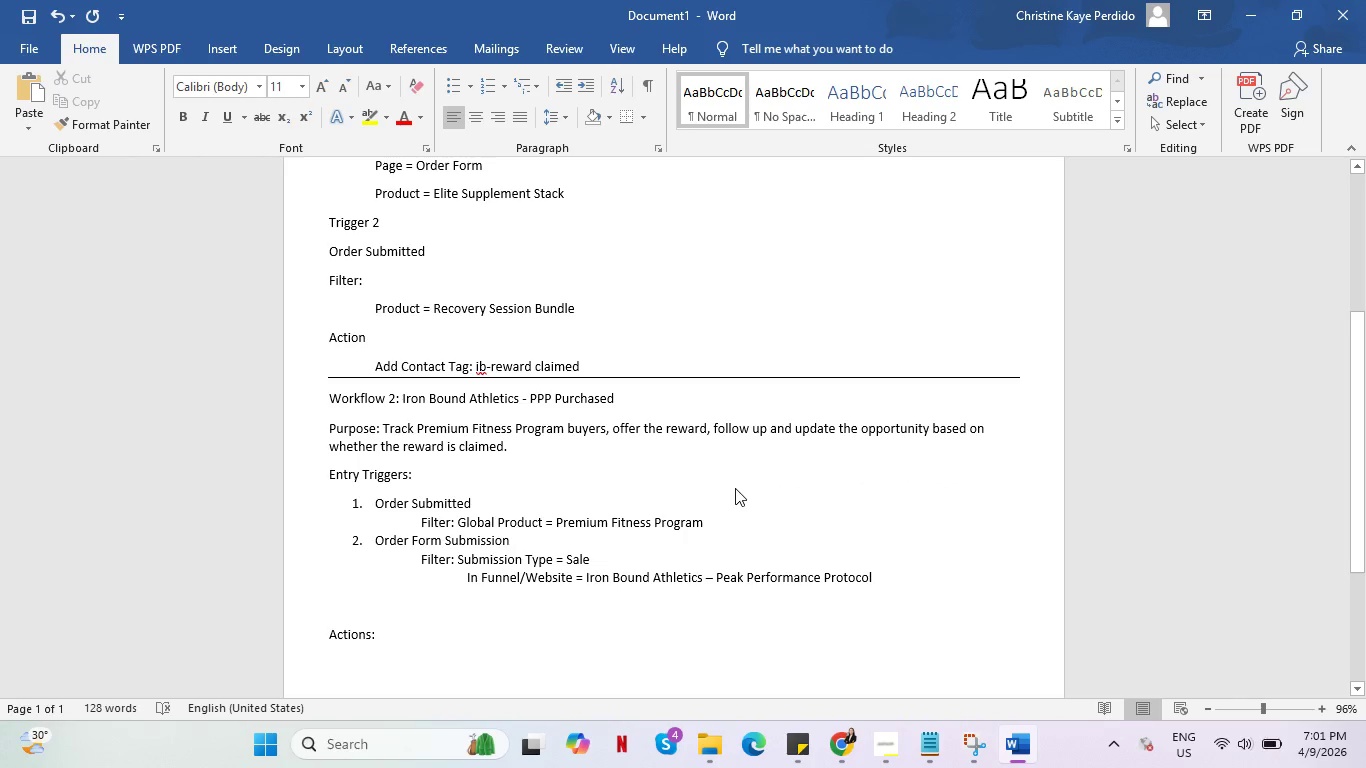 
type(W)
key(Backspace)
type(Wait -  )
key(Backspace)
type(1 minute)
 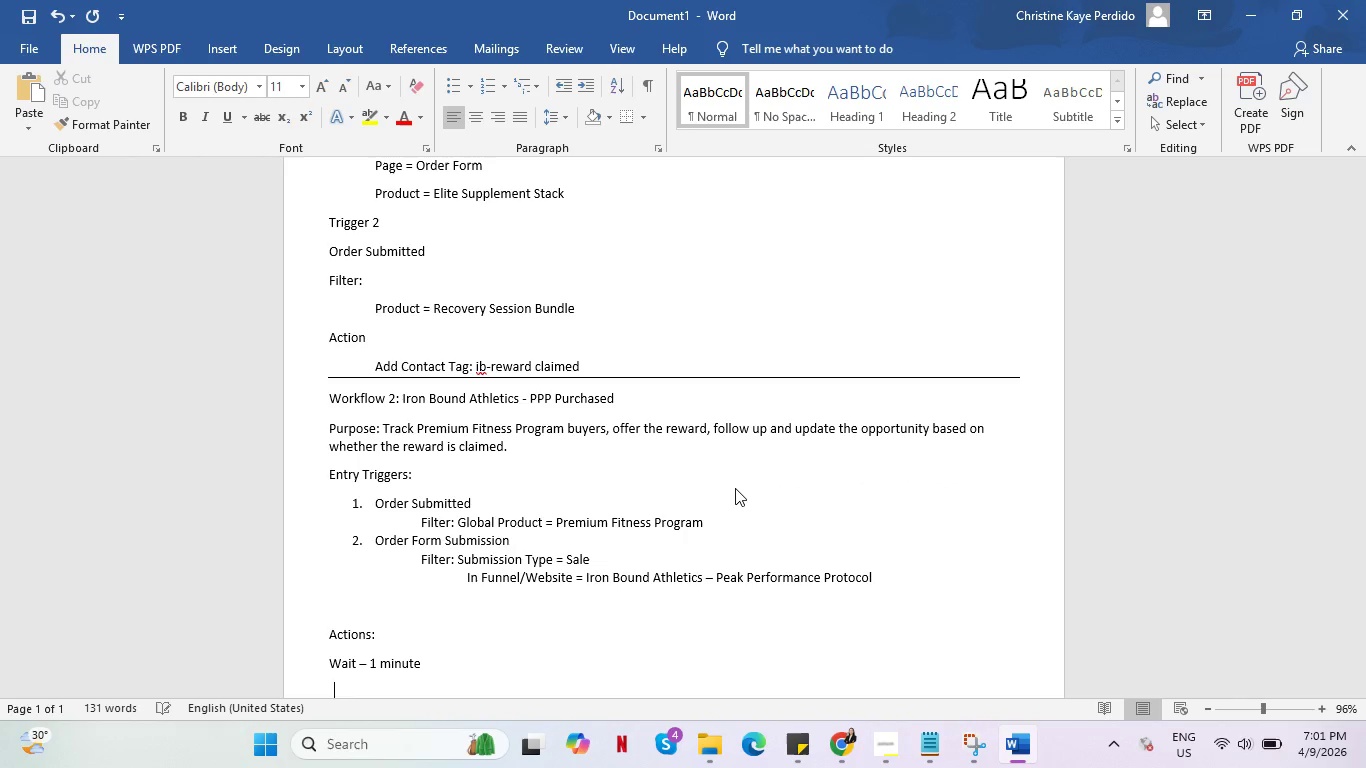 
 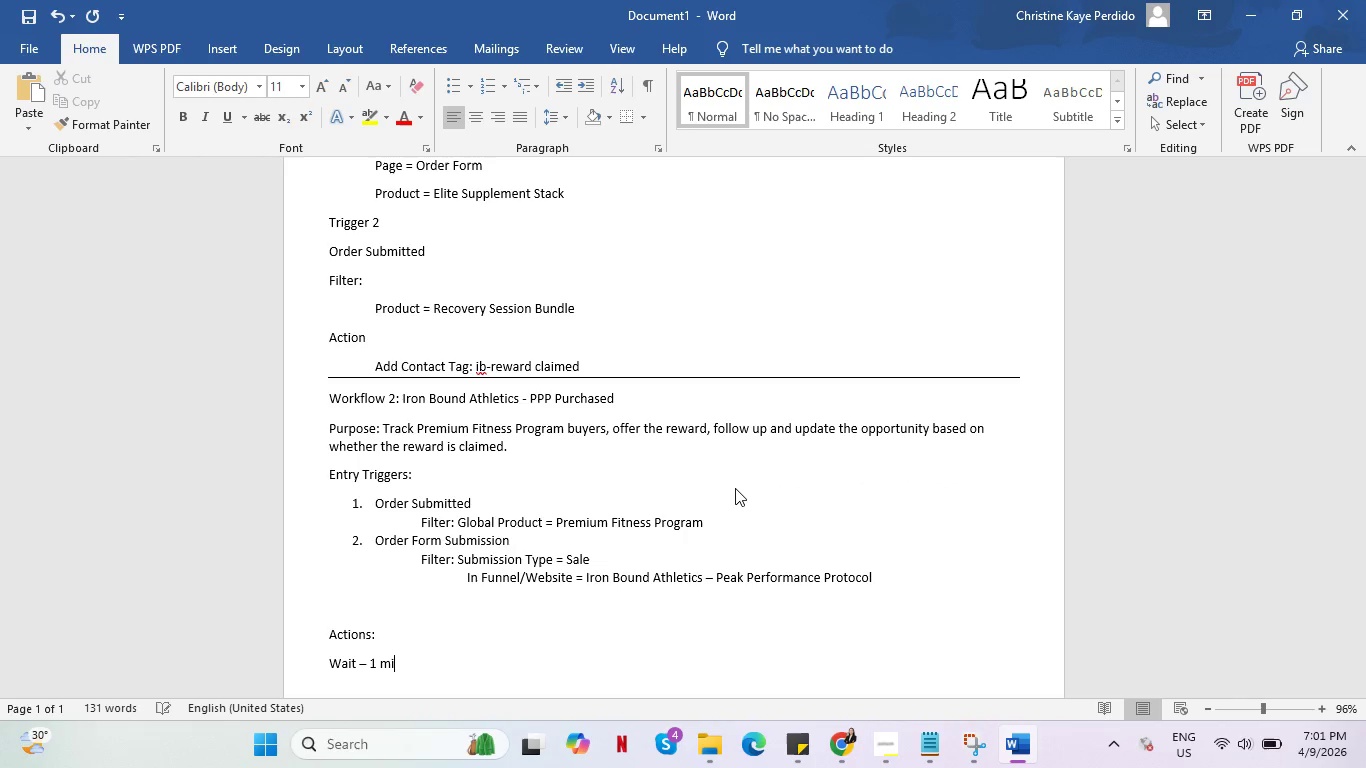 
key(Enter)
 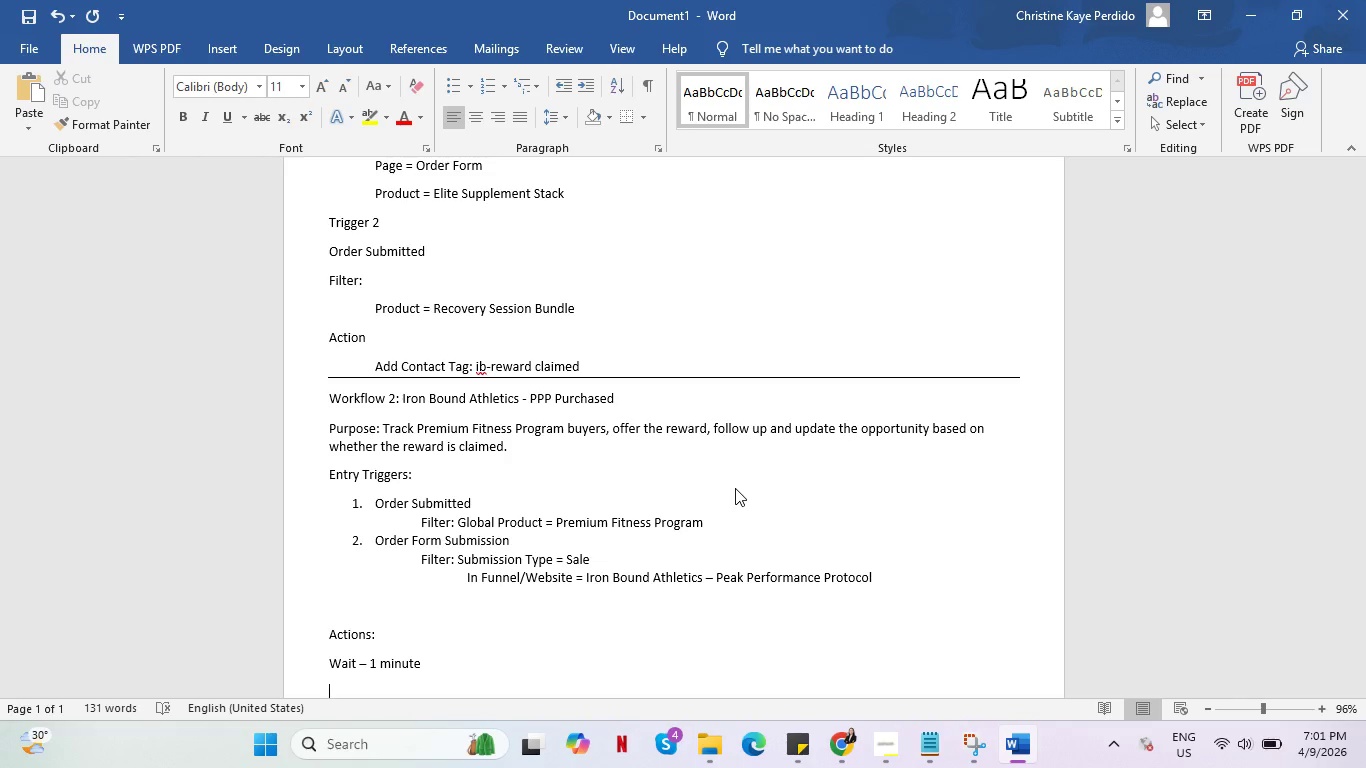 
key(Alt+AltLeft)
 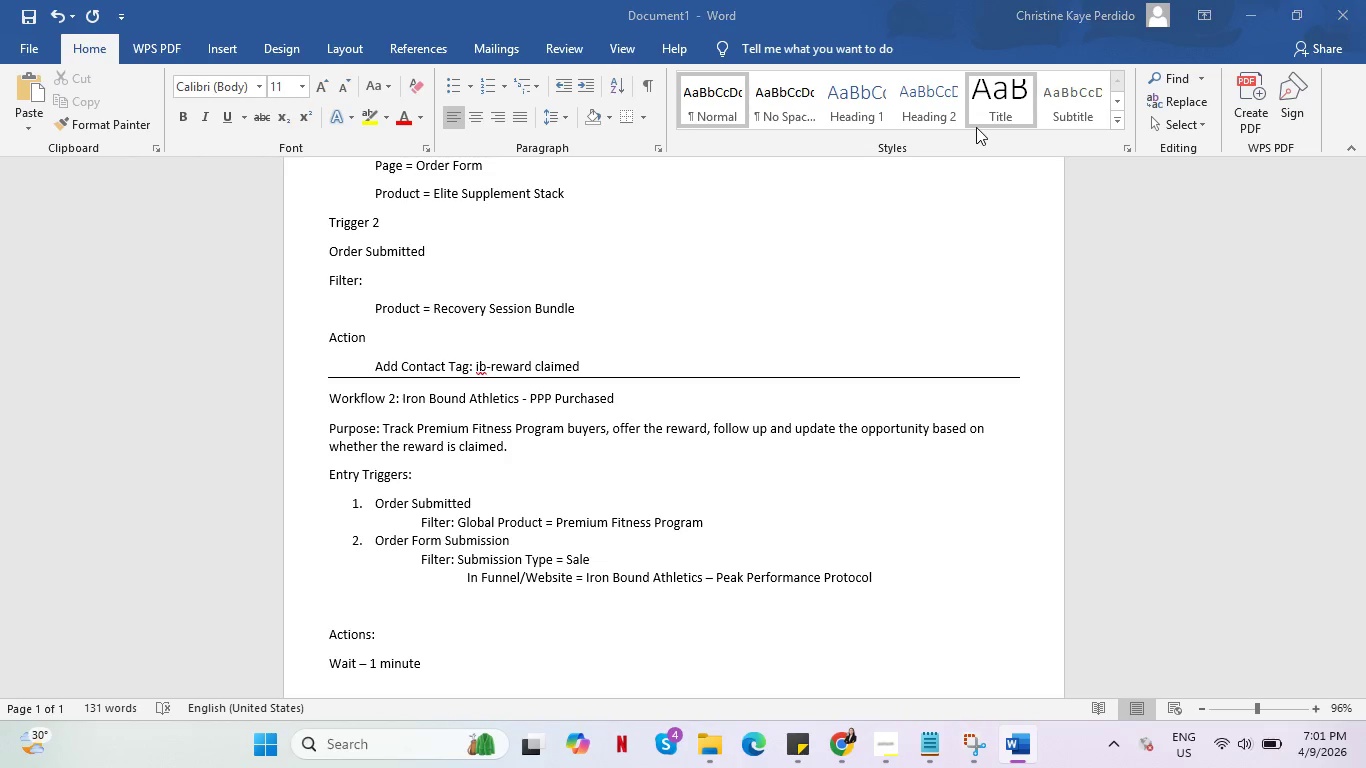 
key(Alt+Tab)
 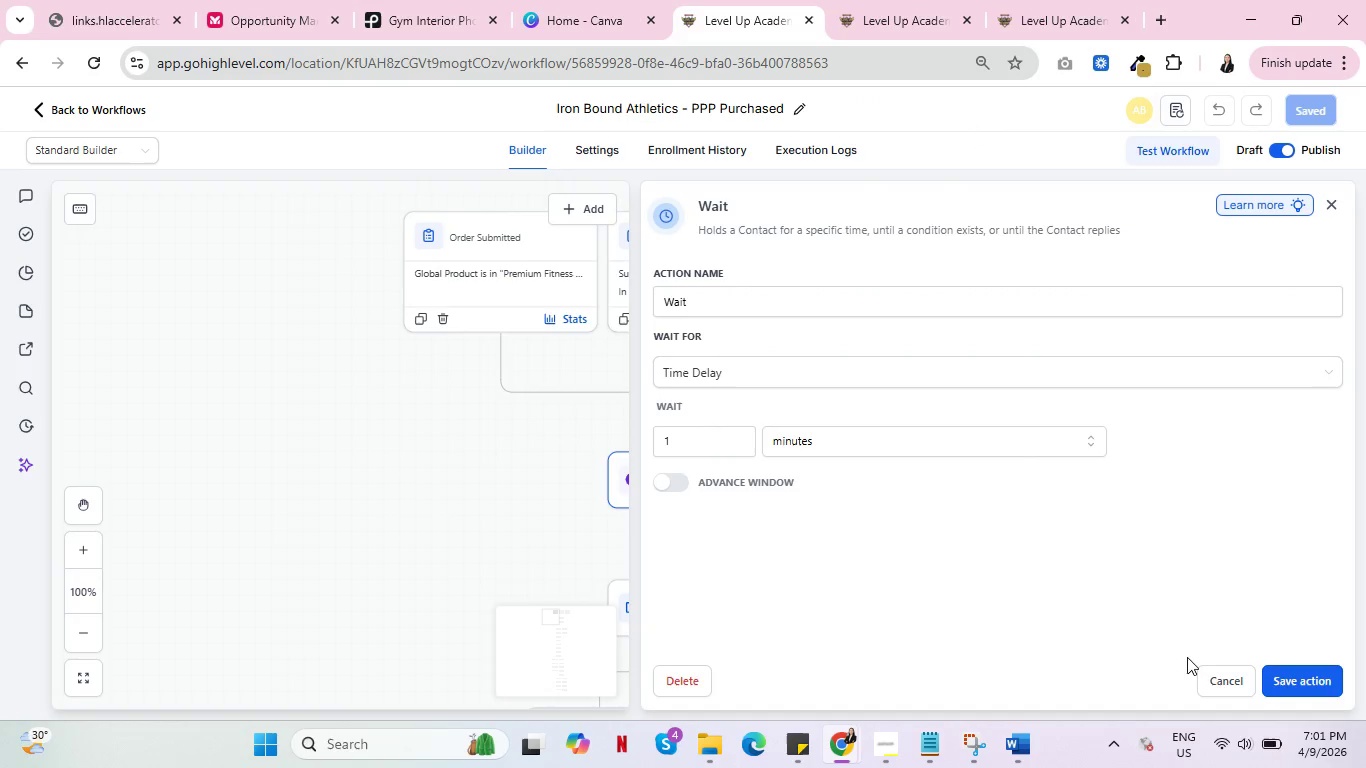 
left_click([1217, 674])
 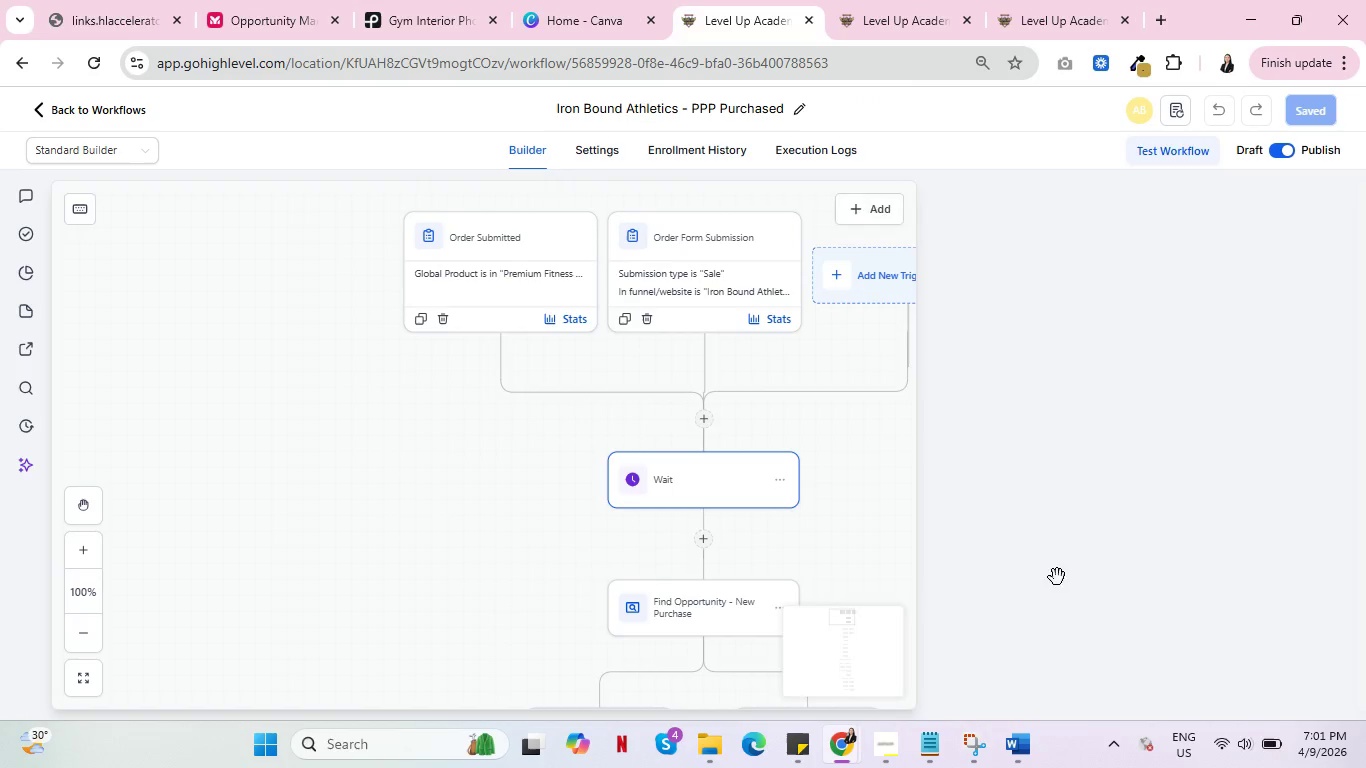 
scroll: coordinate [1000, 549], scroll_direction: down, amount: 4.0
 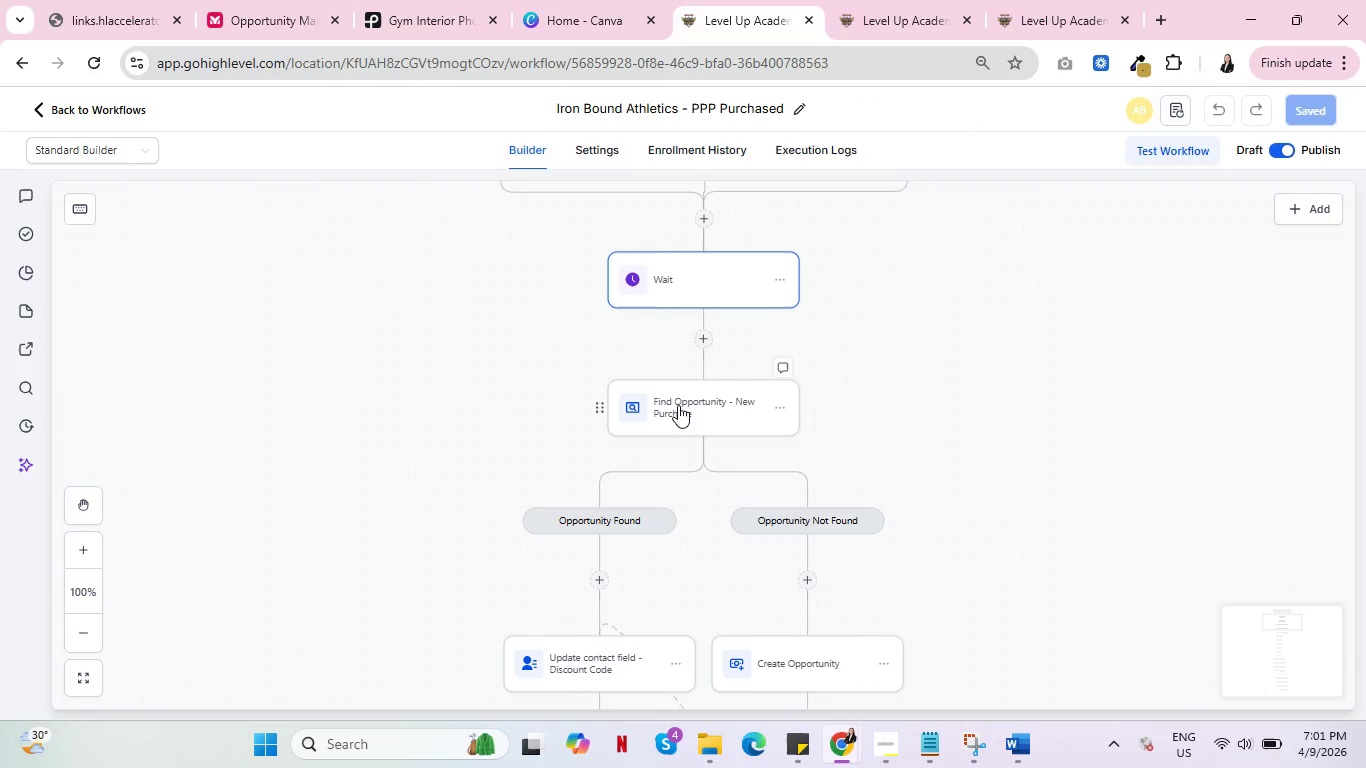 
left_click([678, 405])
 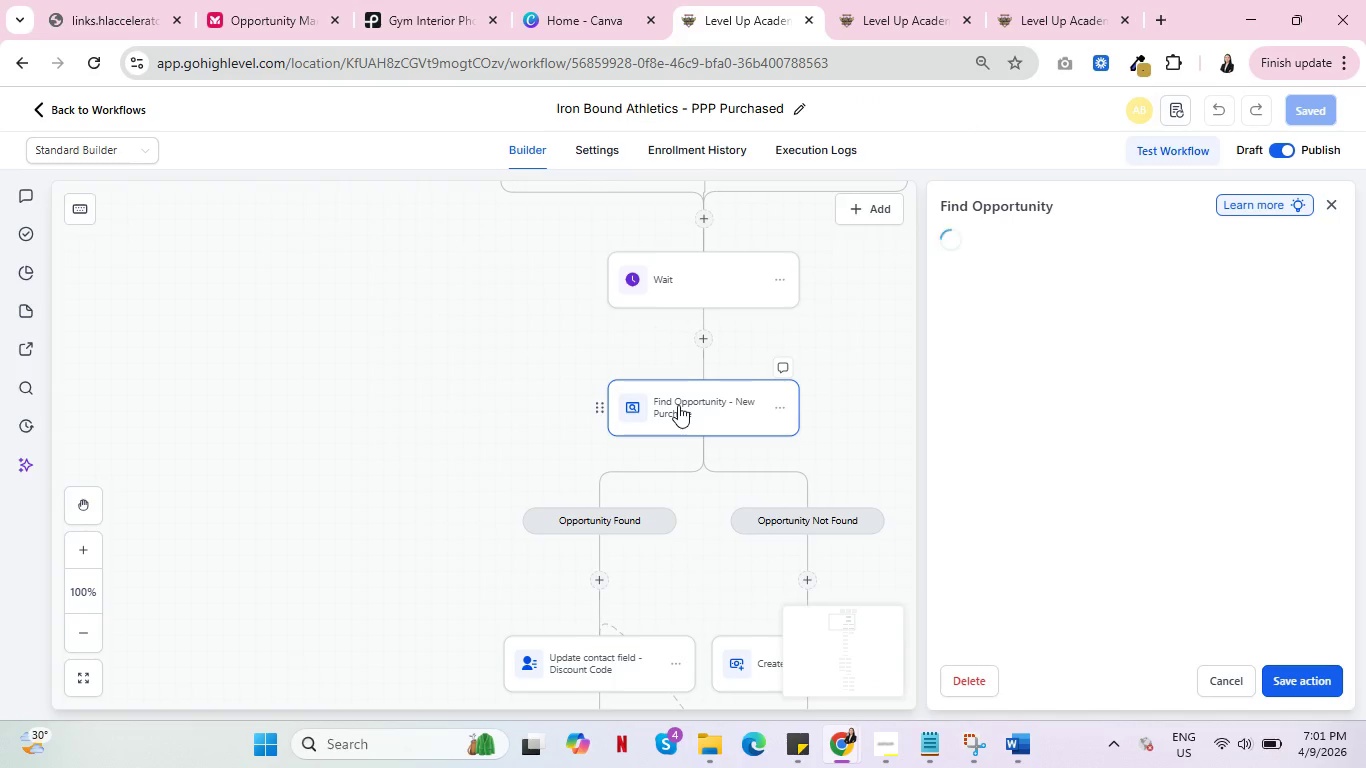 
key(Alt+AltLeft)
 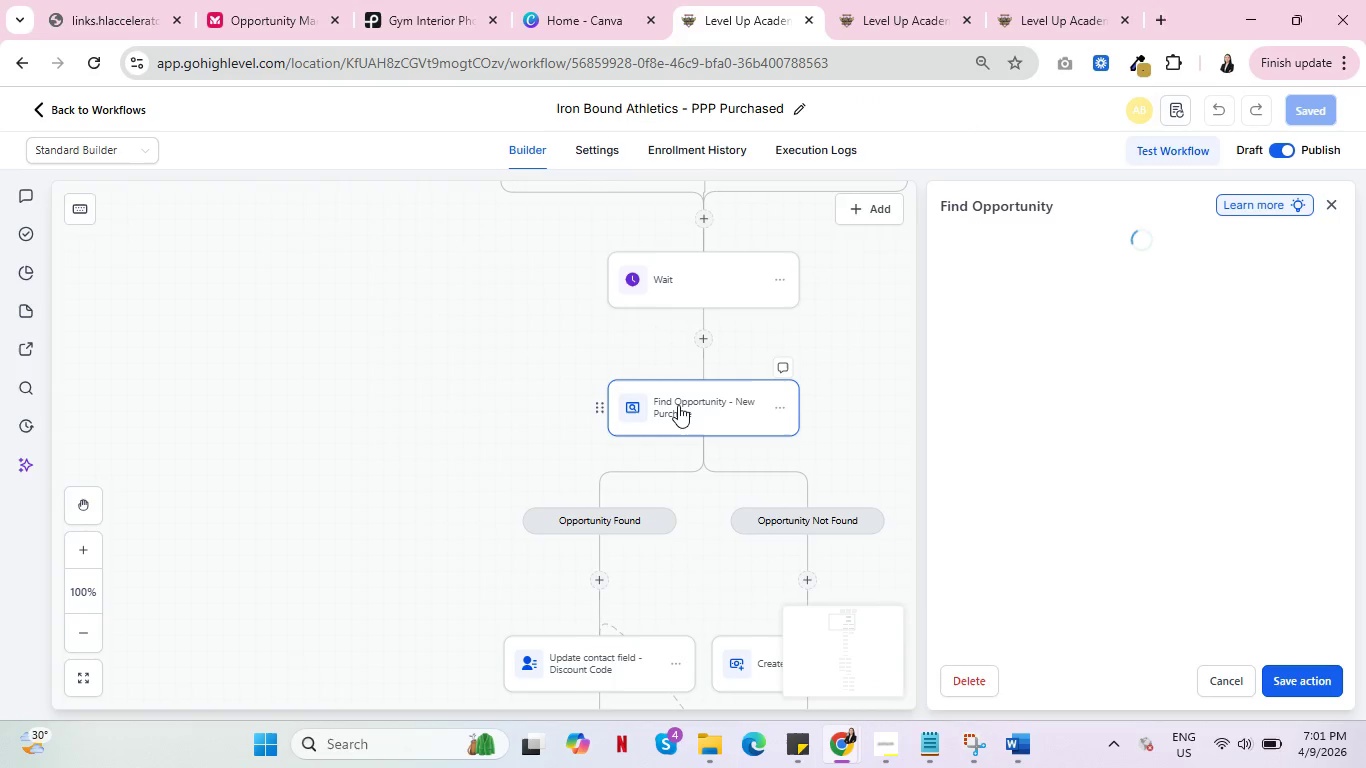 
key(Alt+Tab)
 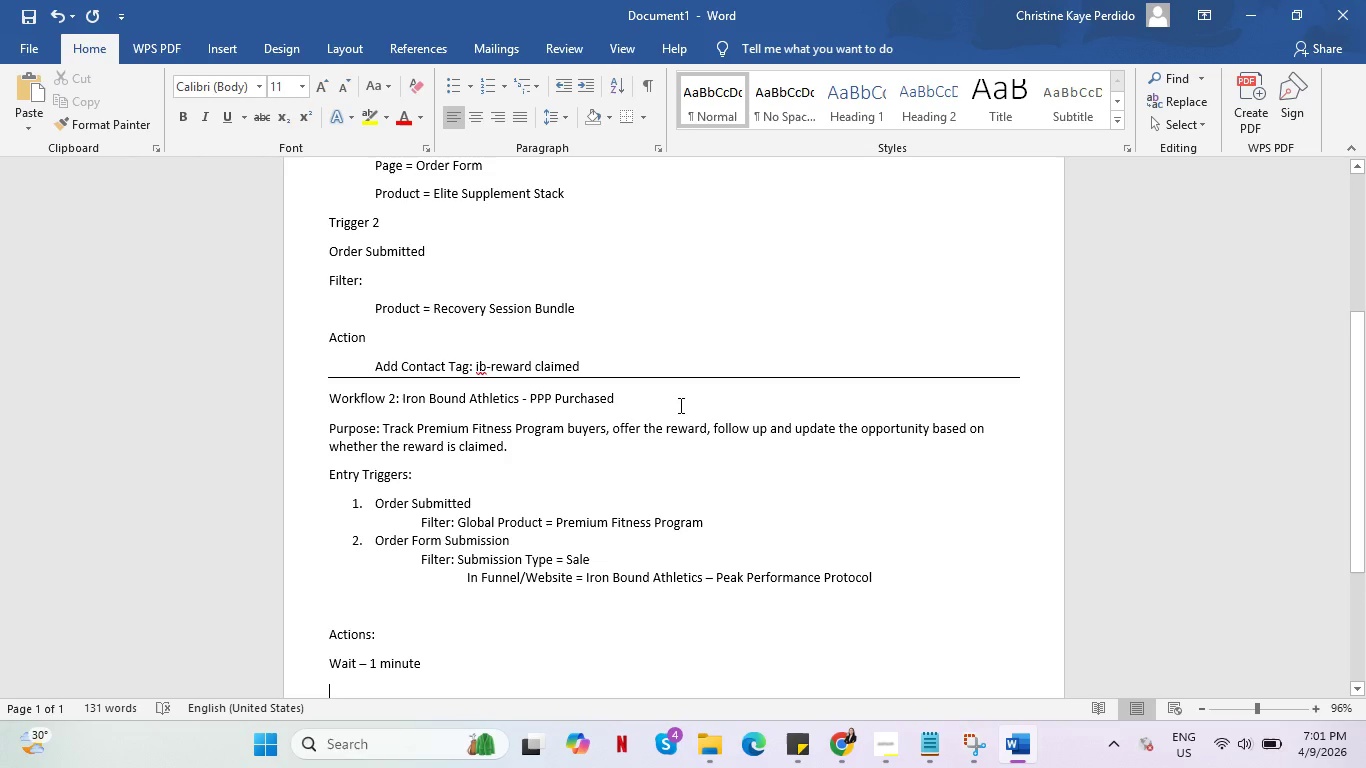 
wait(5.28)
 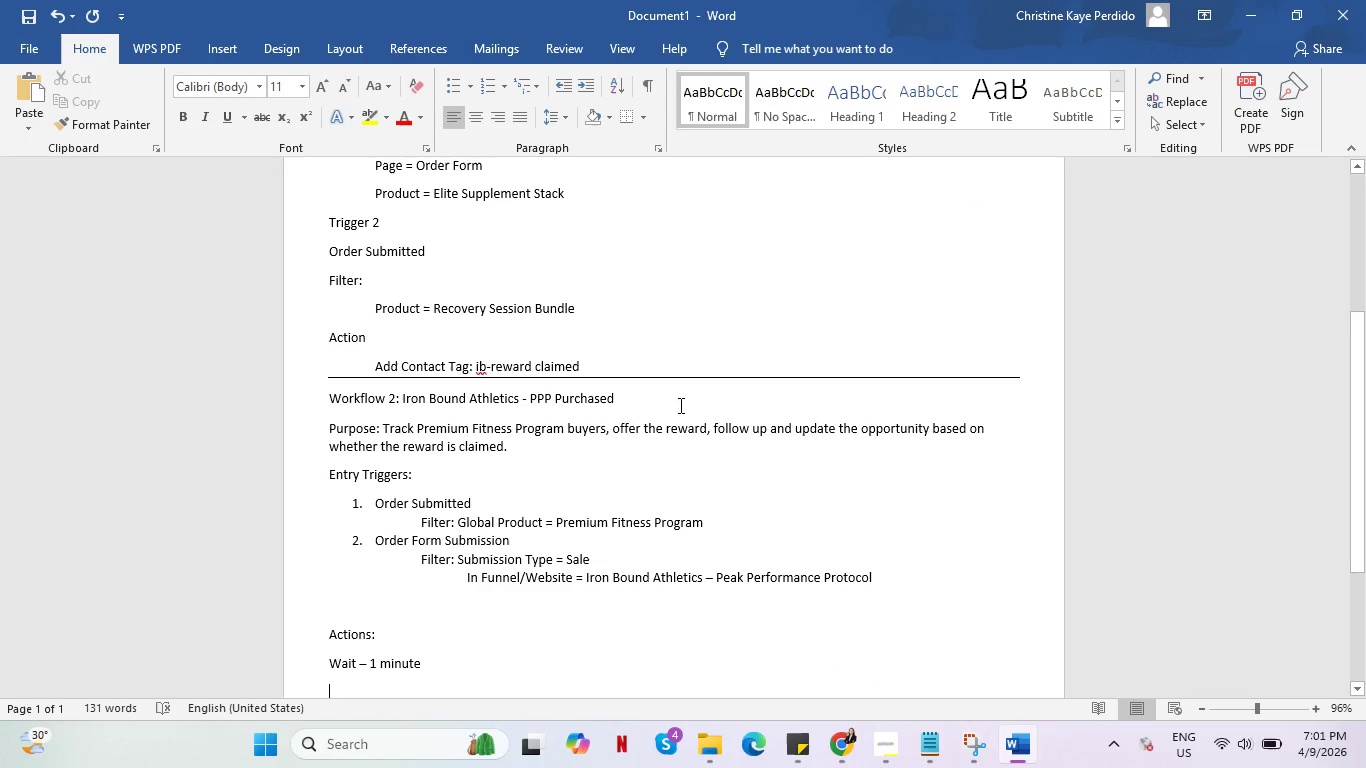 
type(Oppotunity )
 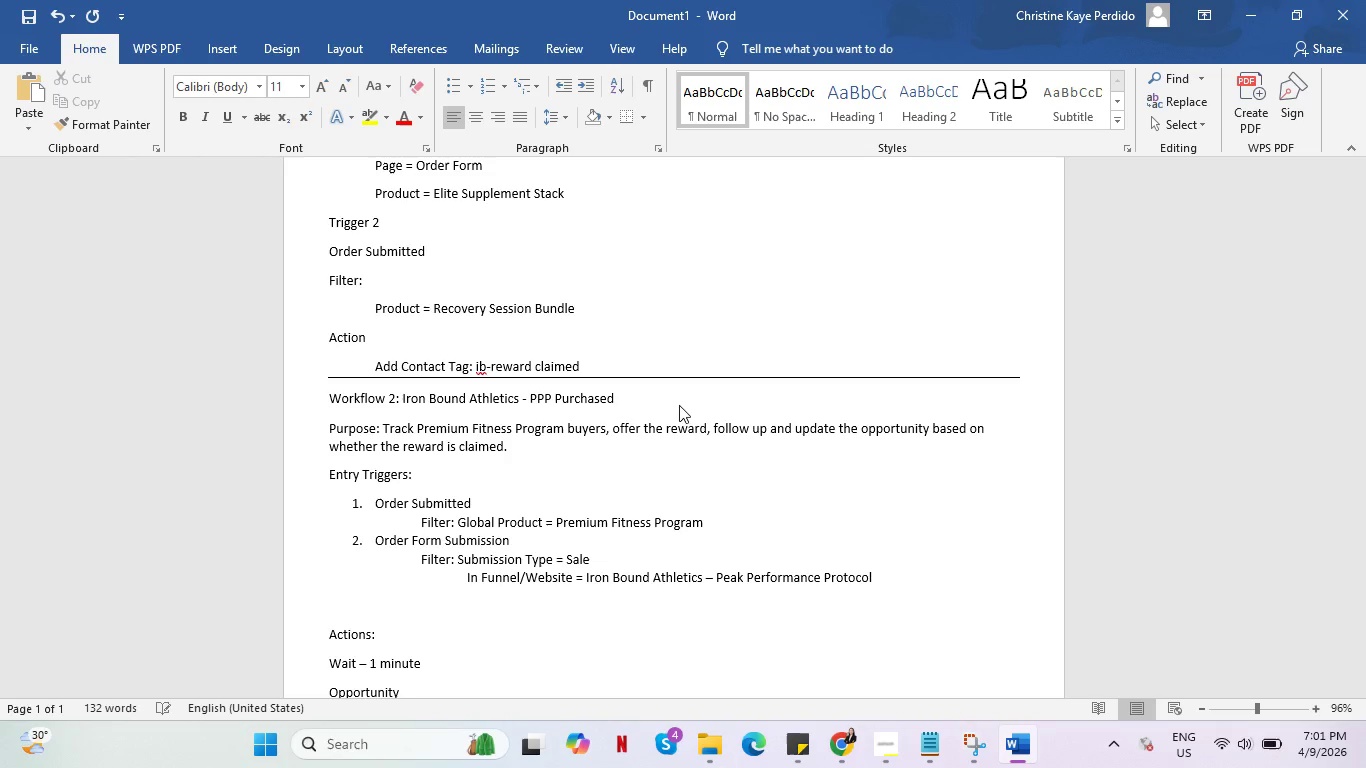 
scroll: coordinate [725, 373], scroll_direction: down, amount: 4.0
 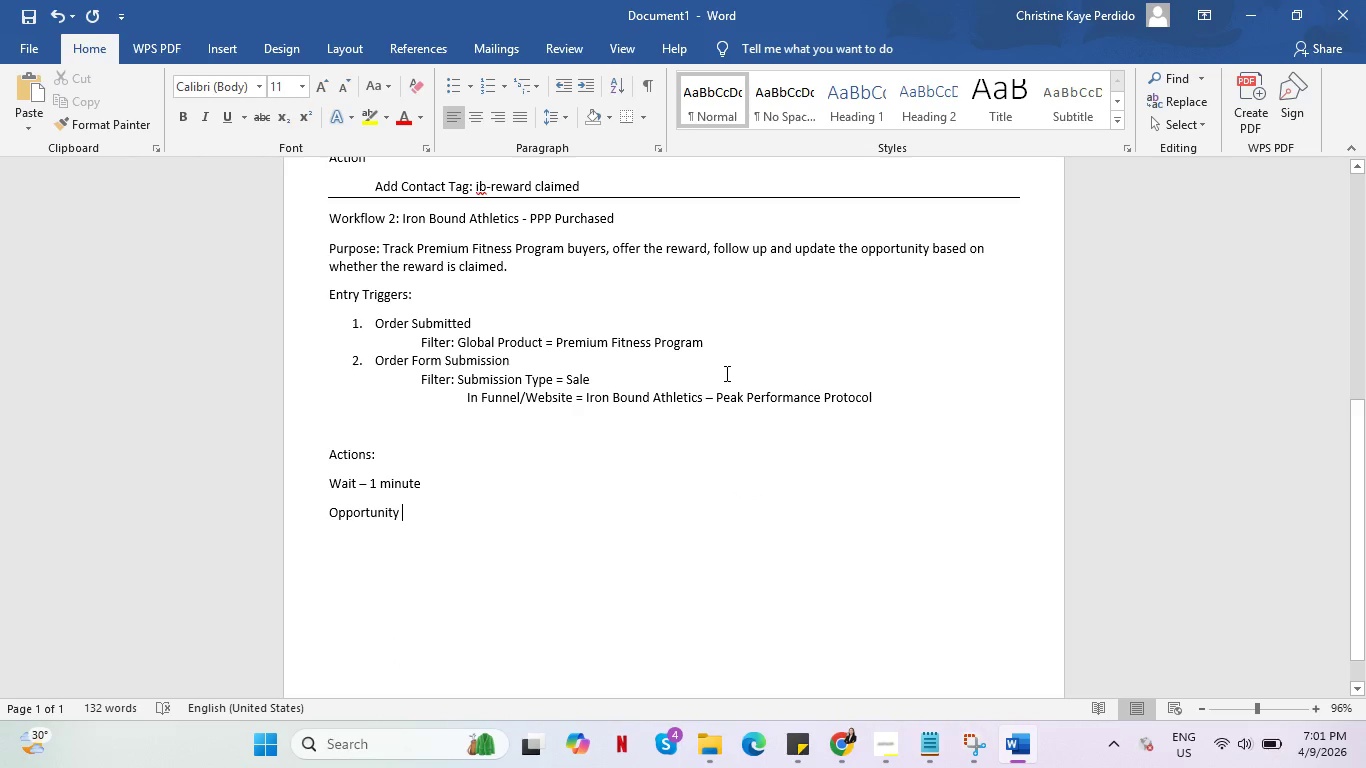 
type(Hnadling )
key(Backspace)
type(andling)
 